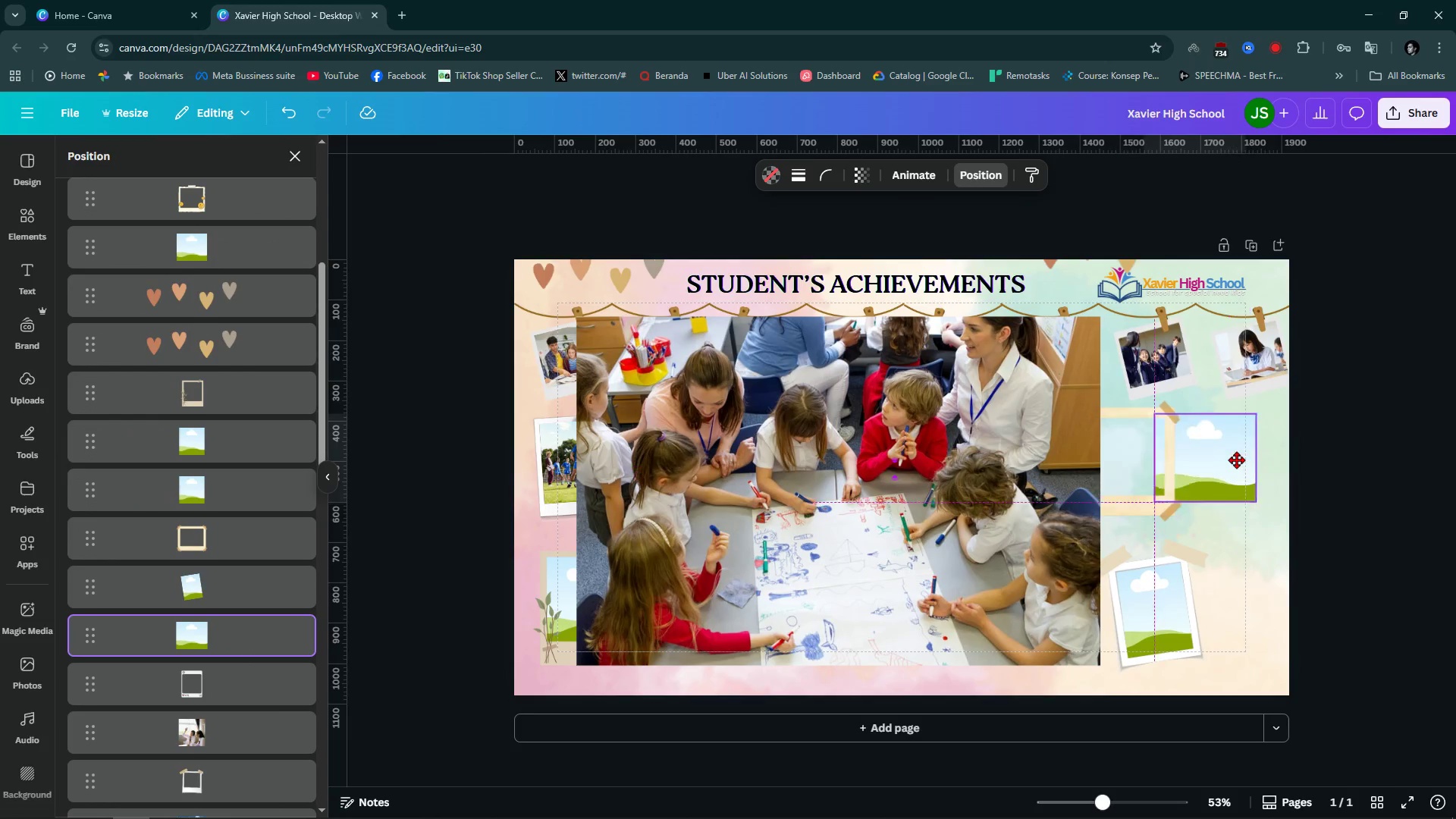 
hold_key(key=ControlLeft, duration=1.3)
scroll: coordinate [1164, 438], scroll_direction: up, amount: 9.0
 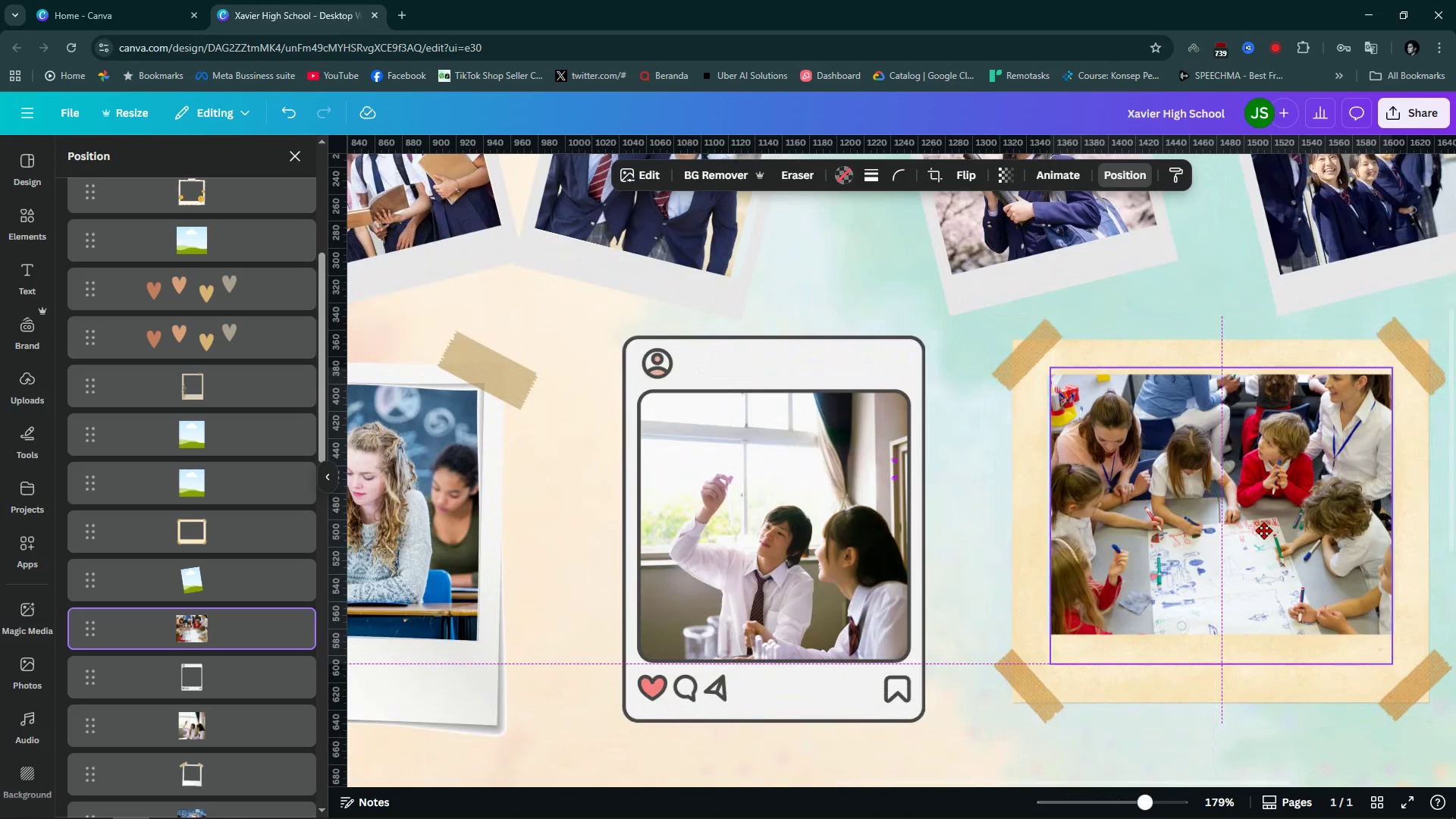 
wait(8.24)
 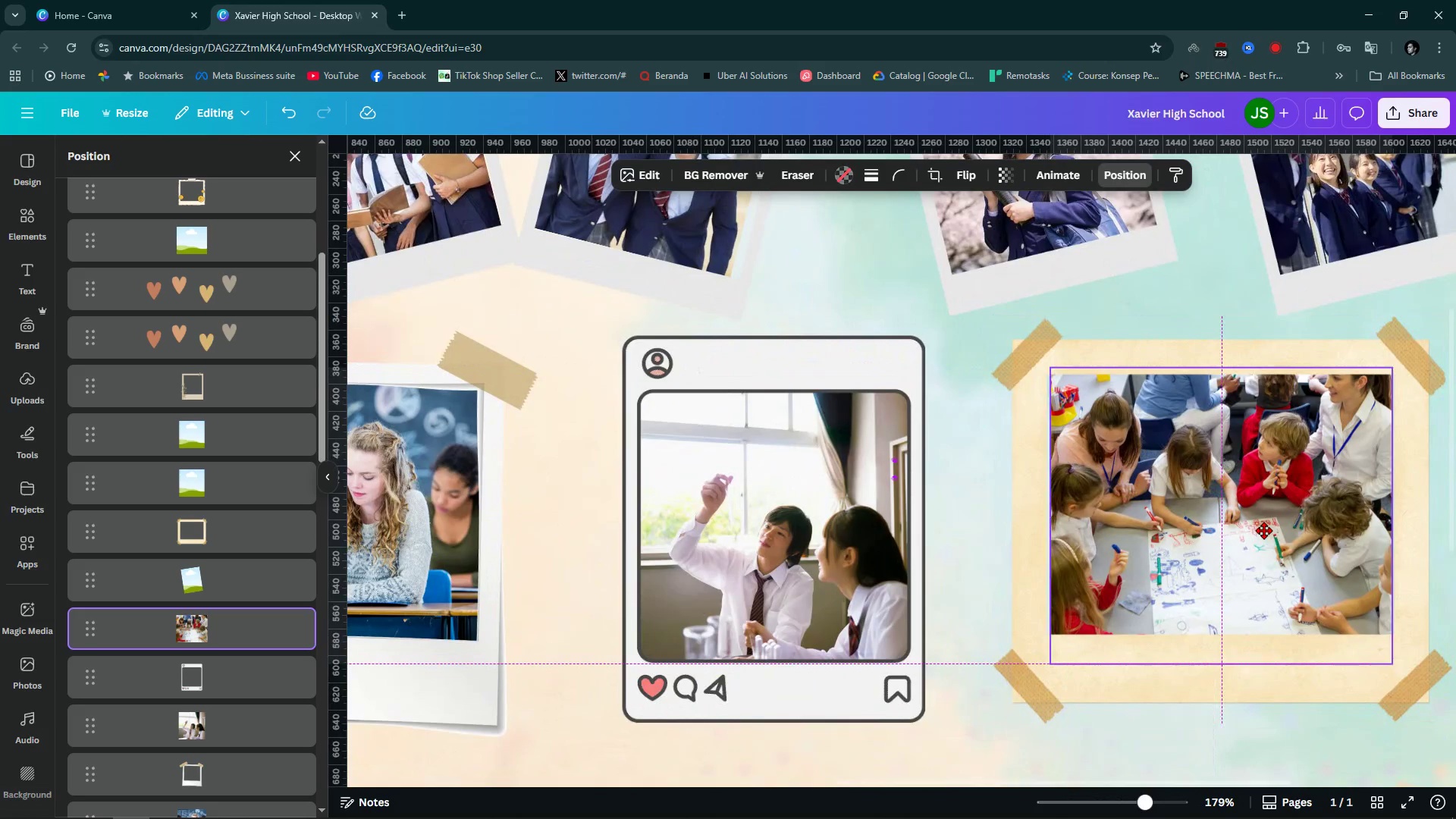 
hold_key(key=ControlLeft, duration=1.23)
scroll: coordinate [1286, 491], scroll_direction: down, amount: 6.0
 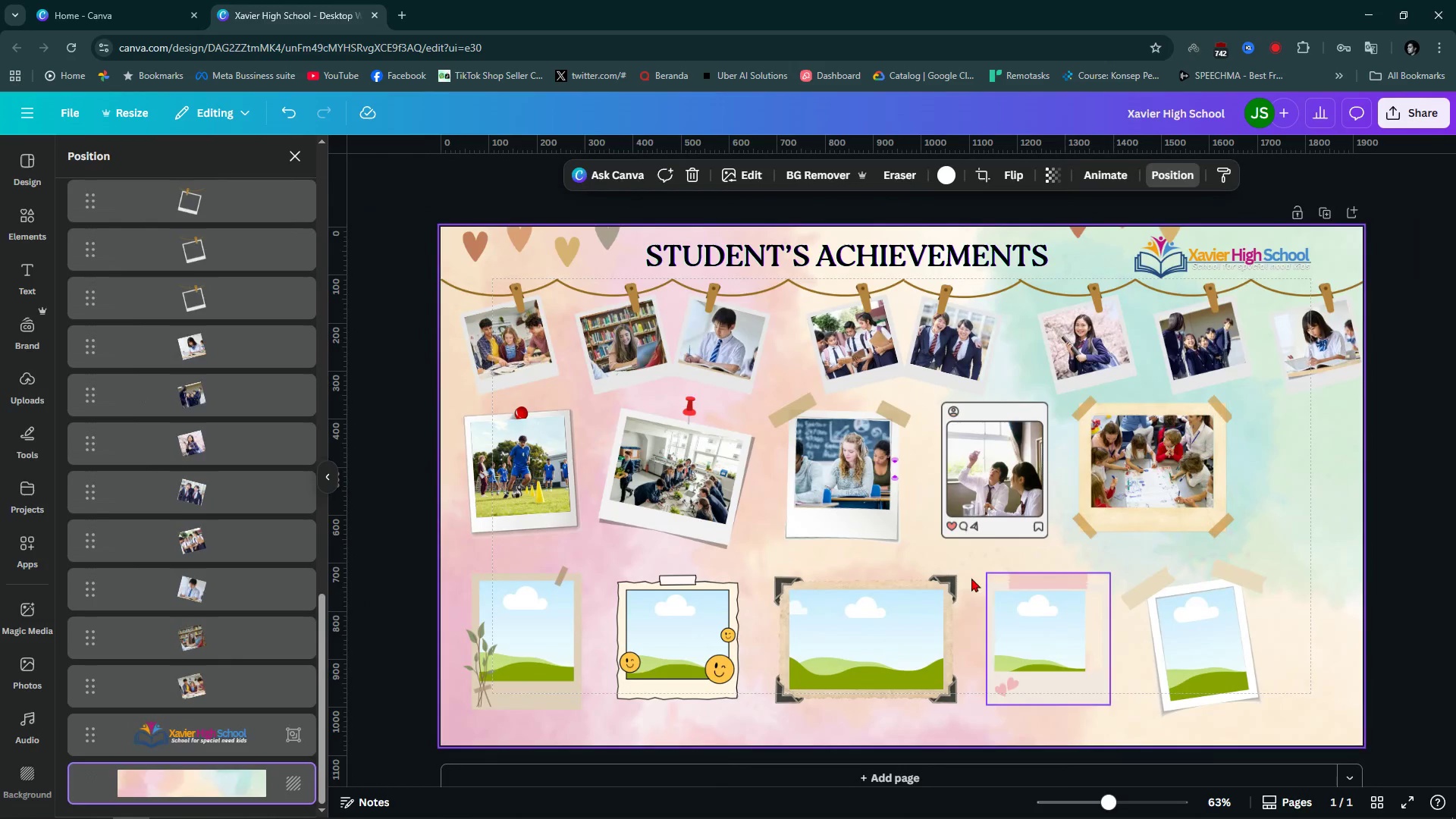 
hold_key(key=ControlLeft, duration=0.76)
scroll: coordinate [504, 686], scroll_direction: up, amount: 4.0
 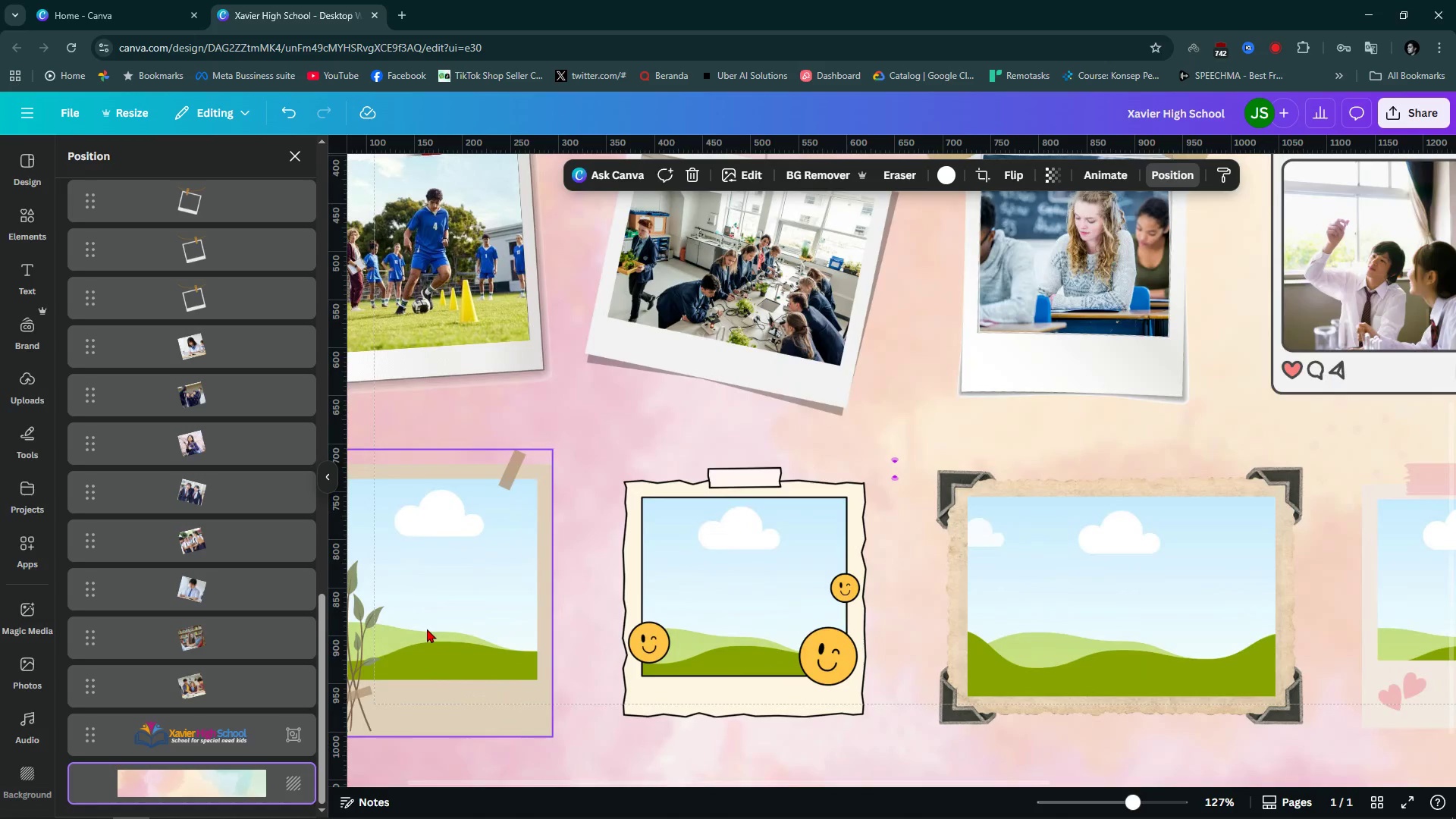 
key(Alt+AltLeft)
 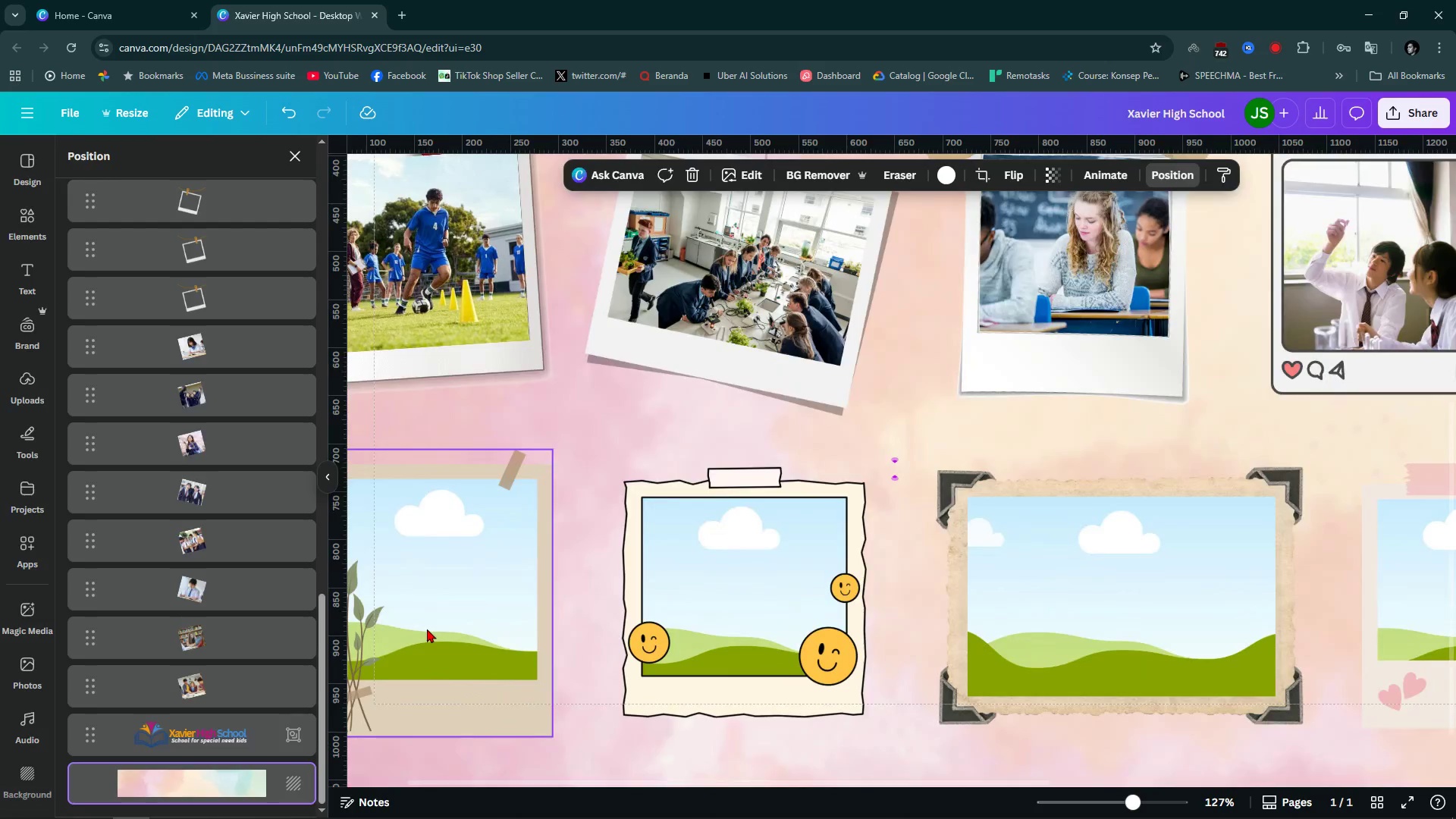 
key(Alt+1)
 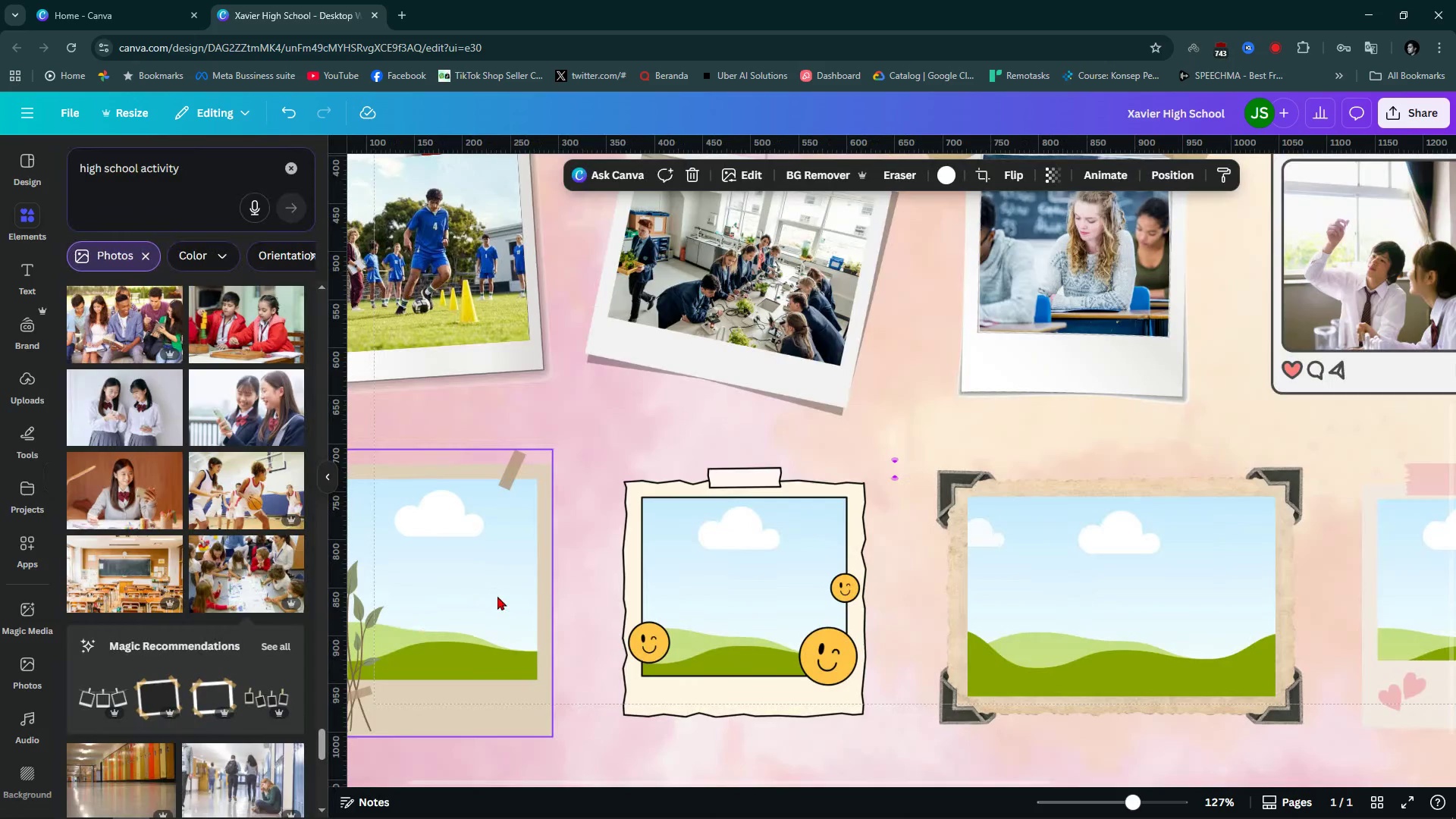 
hold_key(key=ControlLeft, duration=0.63)
scroll: coordinate [190, 596], scroll_direction: down, amount: 9.0
 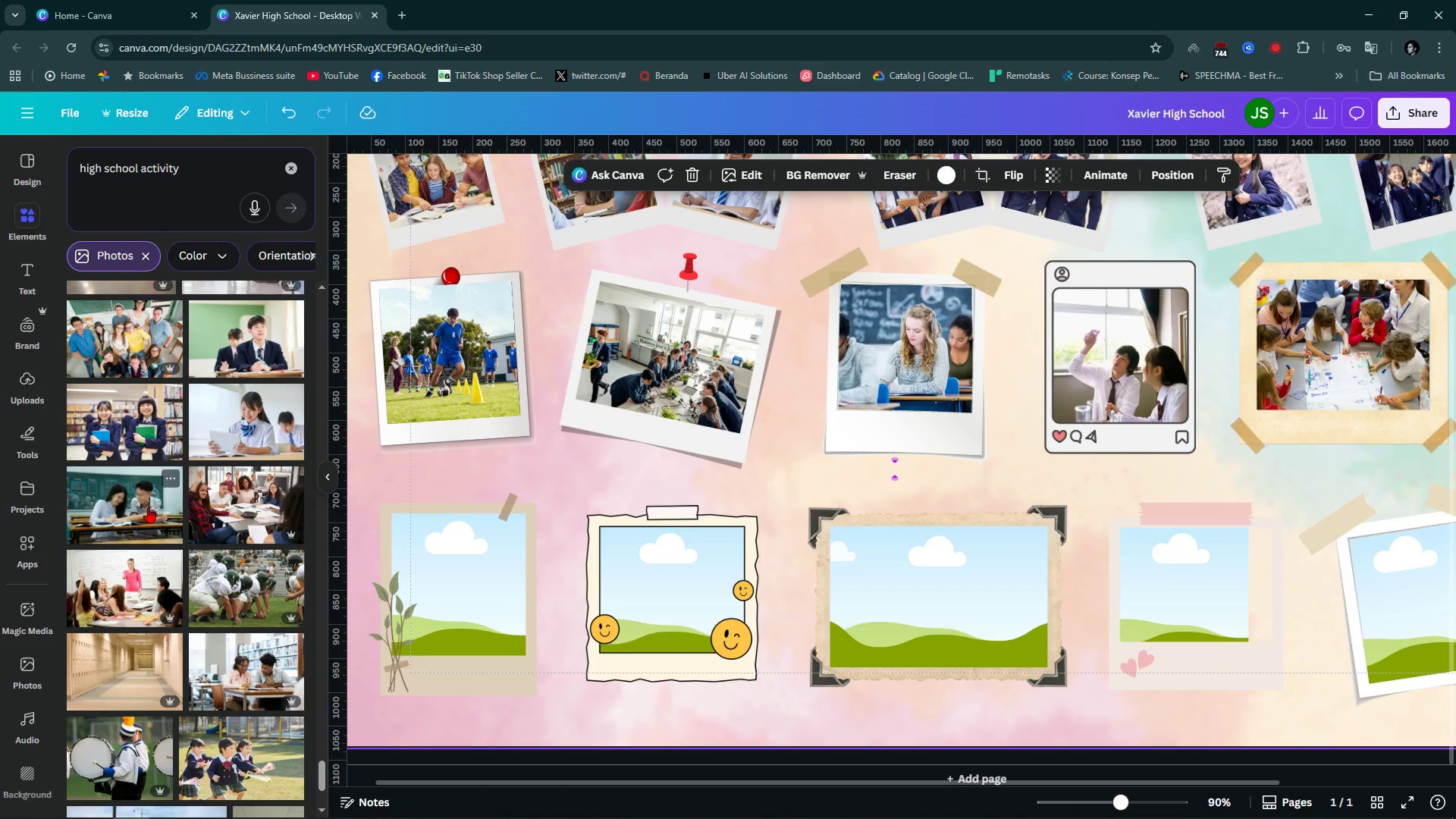 
left_click([148, 507])
 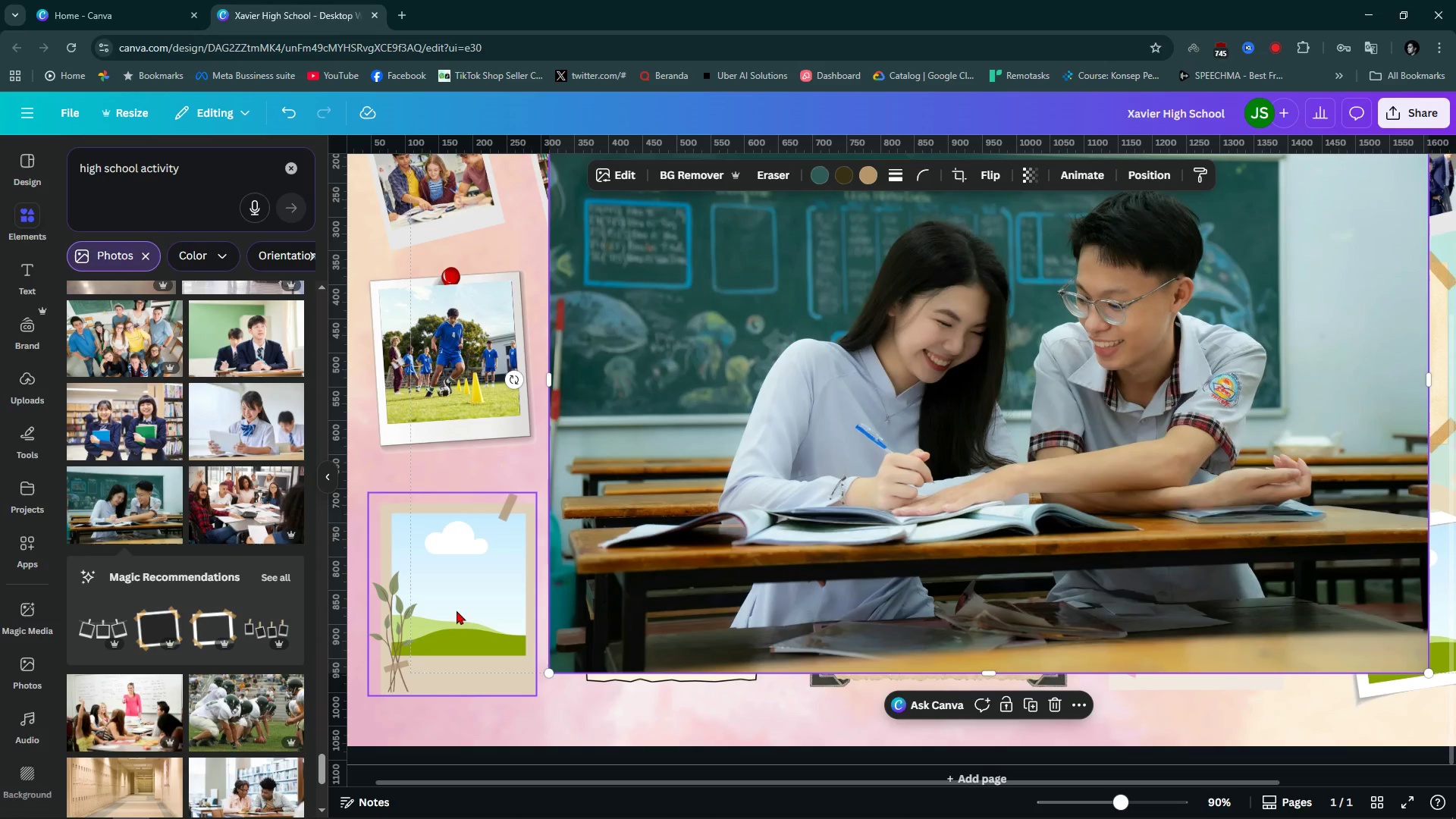 
key(Alt+AltLeft)
 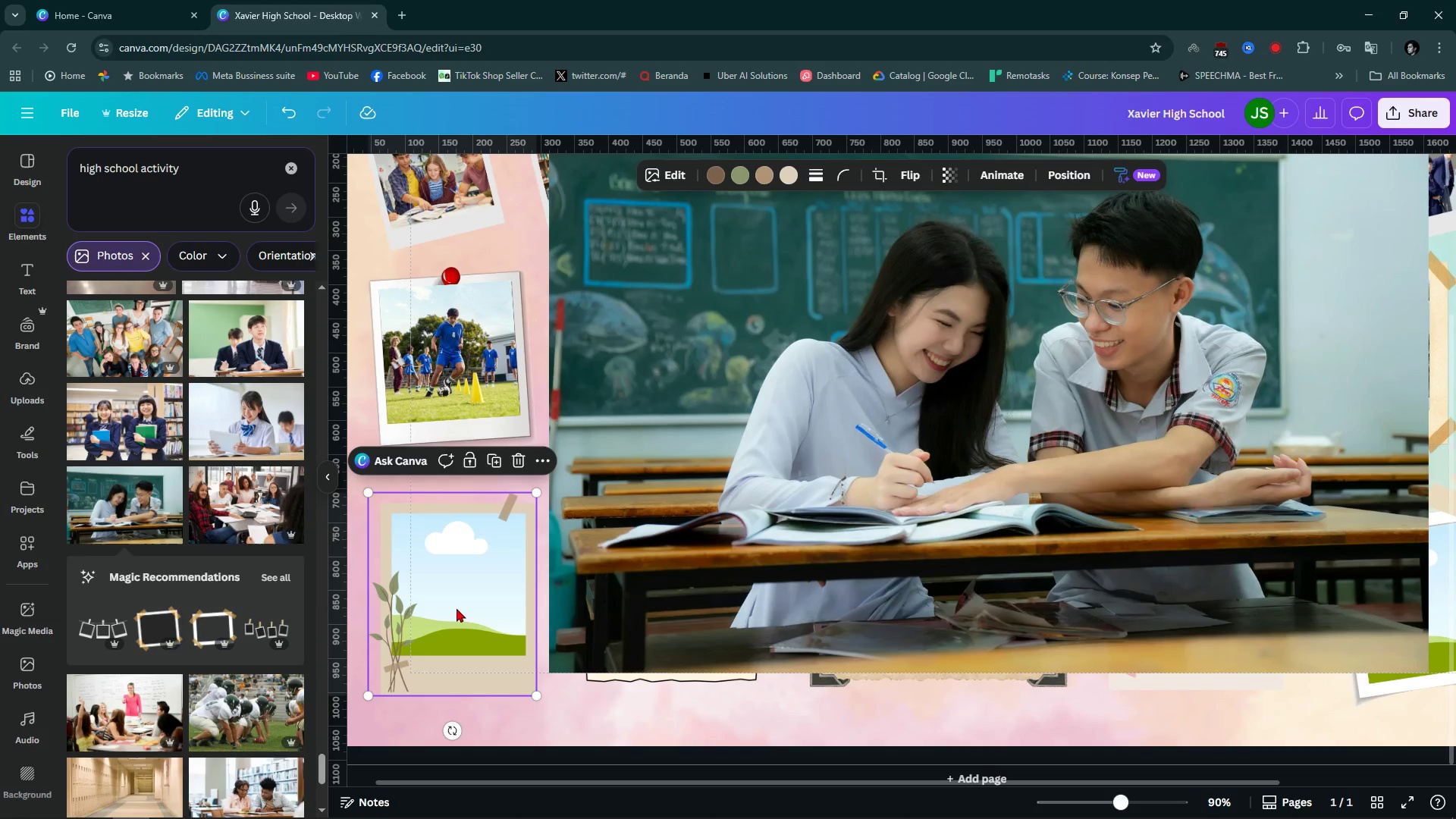 
key(Alt+1)
 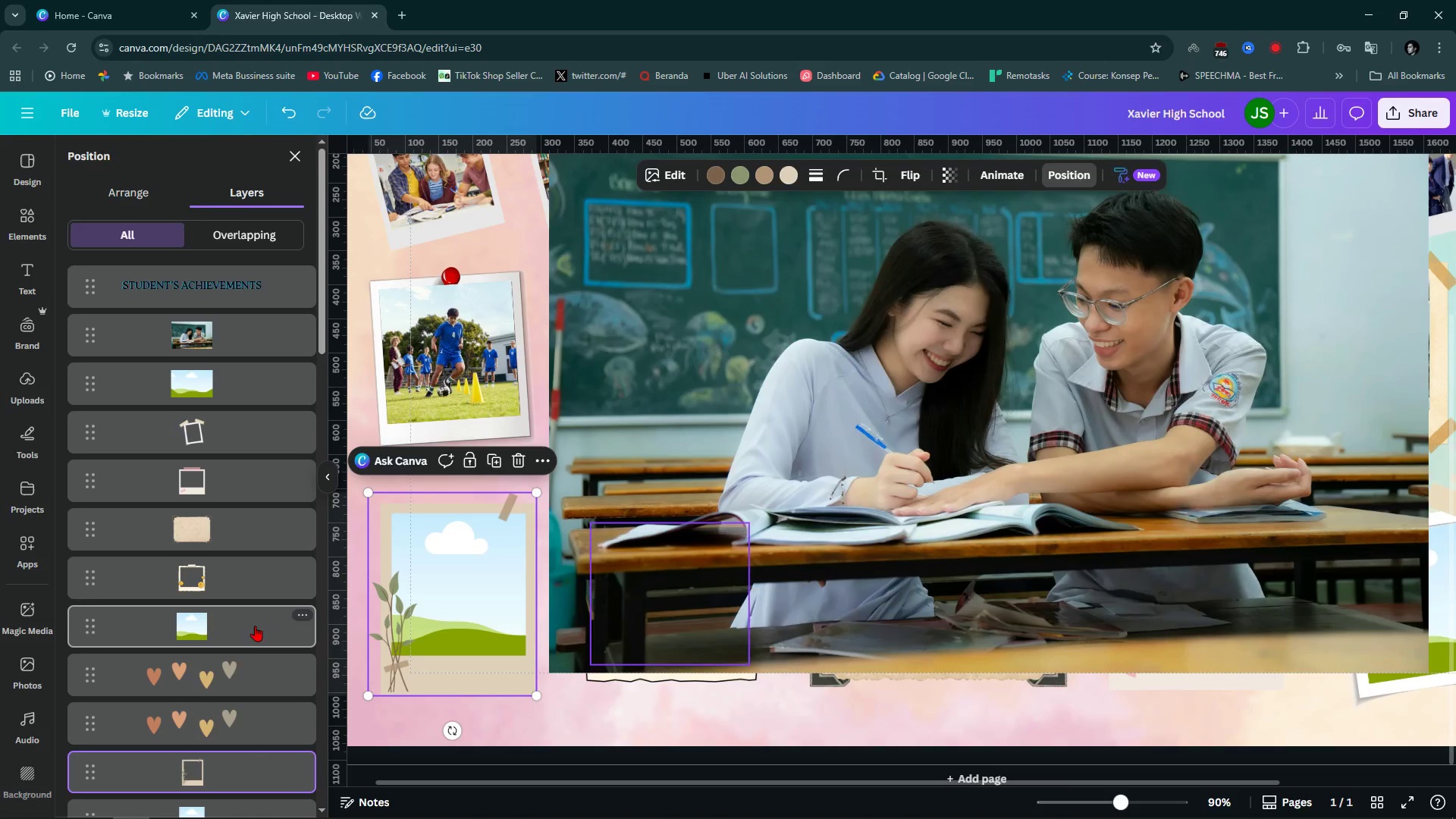 
left_click([248, 632])
 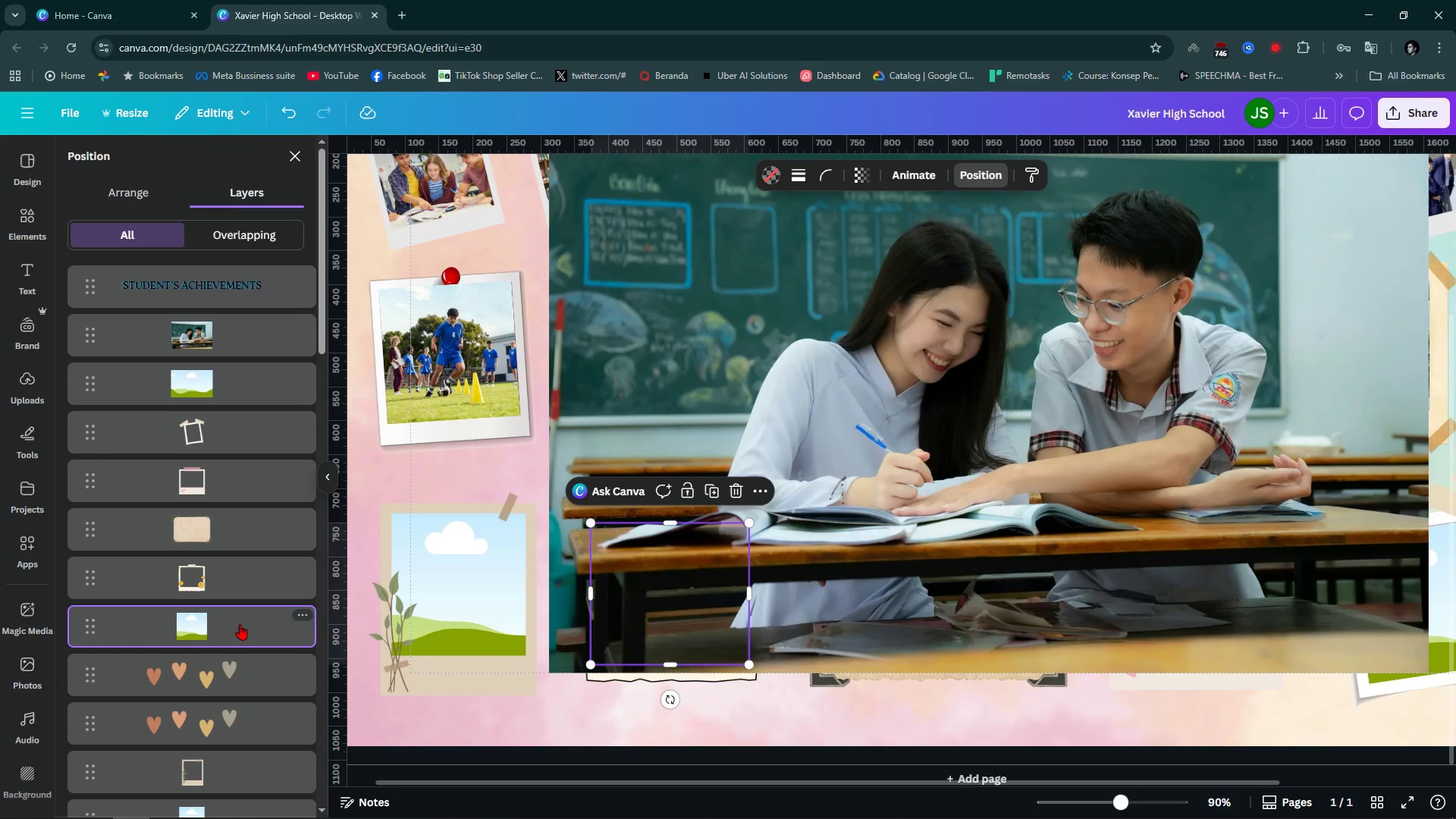 
scroll: coordinate [235, 695], scroll_direction: down, amount: 5.0
 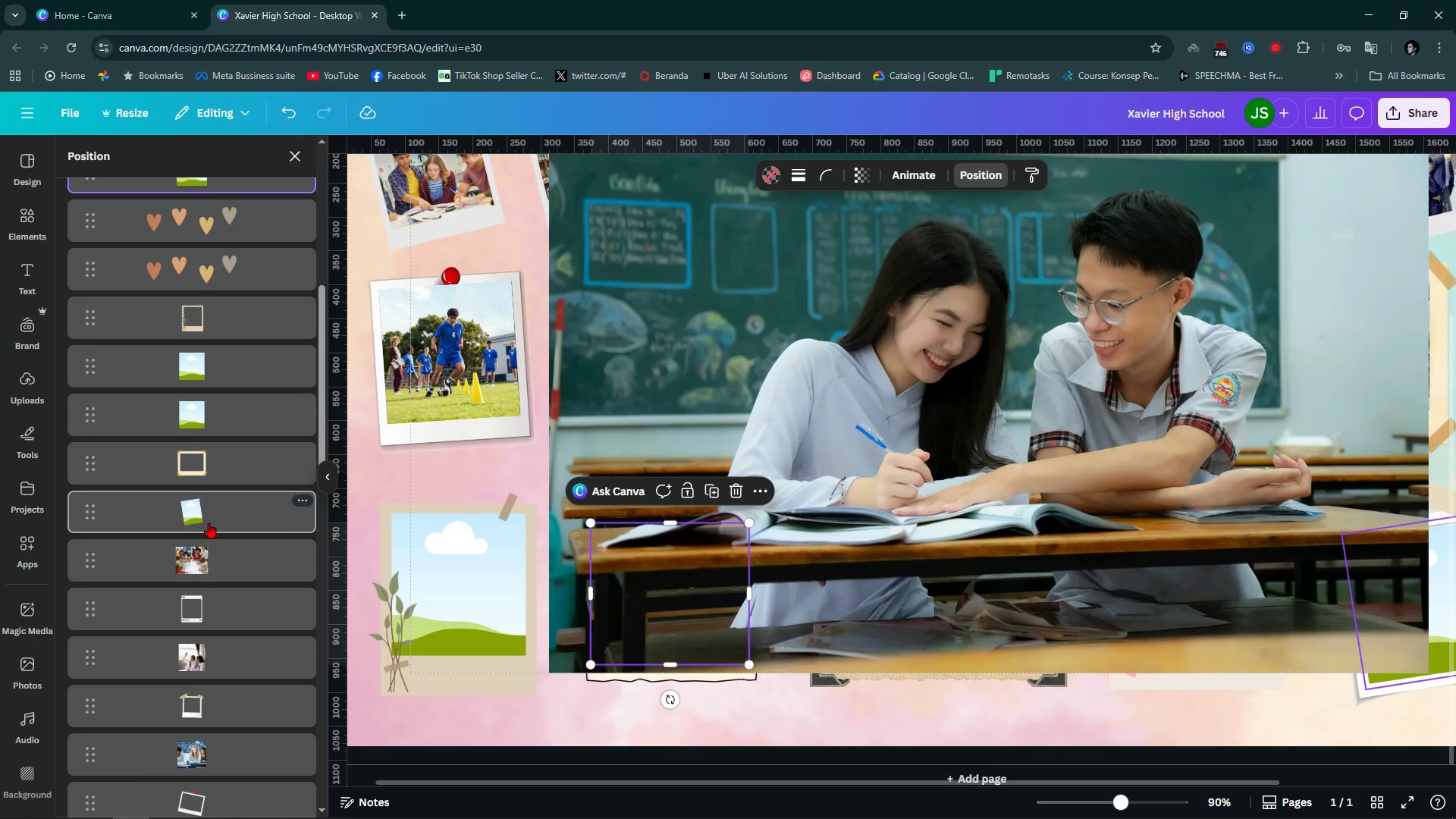 
left_click([209, 522])
 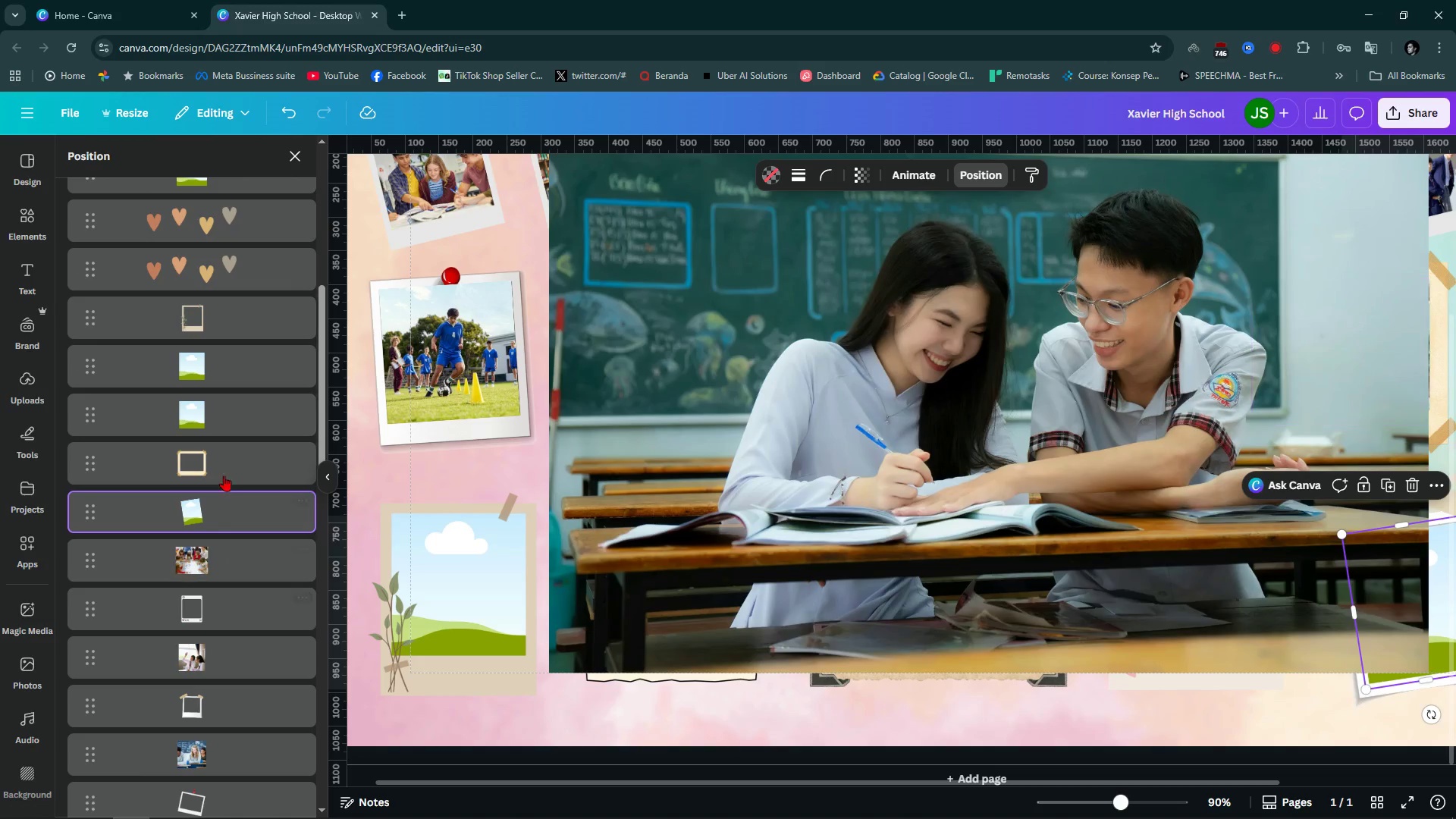 
left_click([230, 410])
 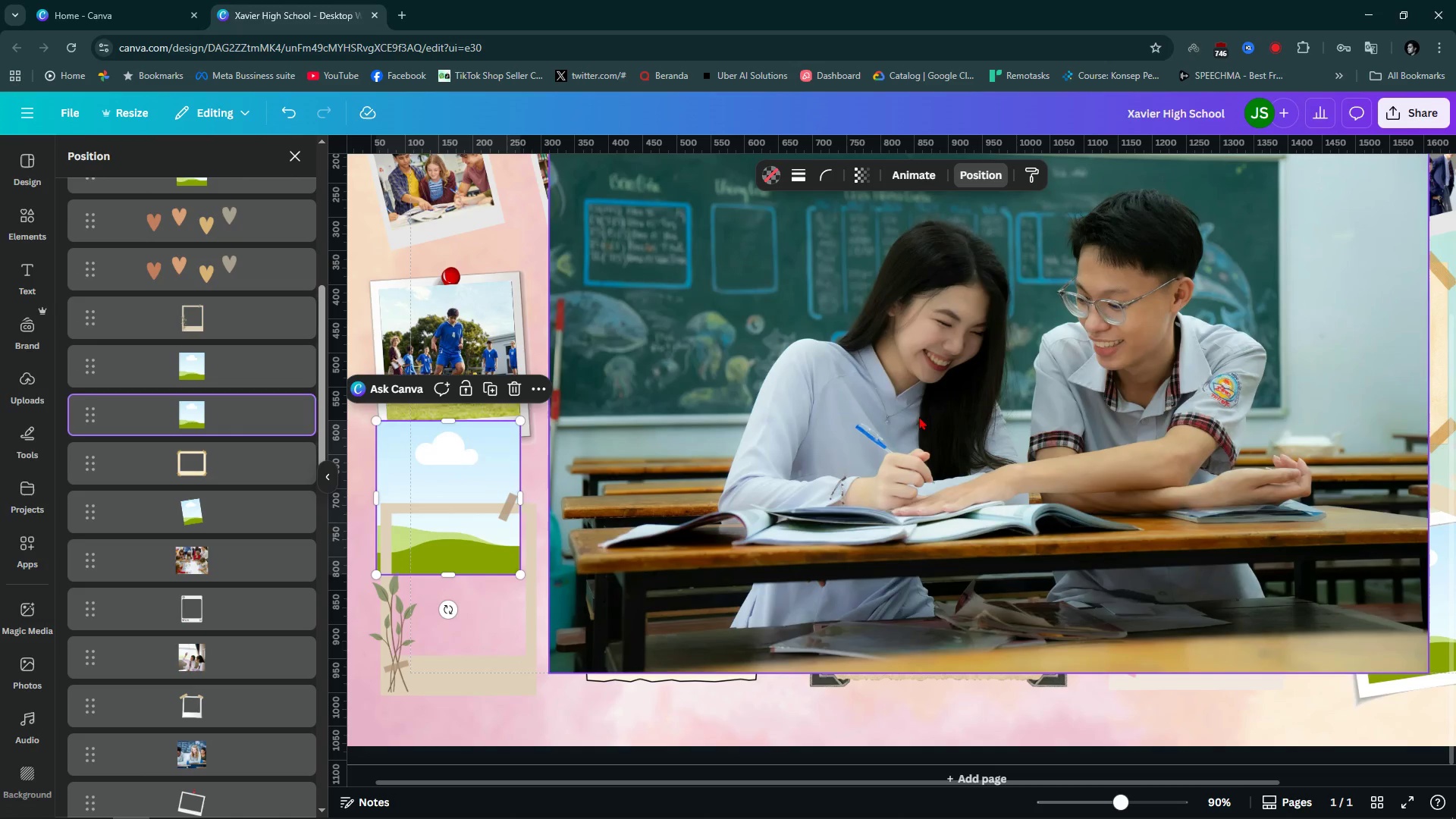 
mouse_move([469, 489])
 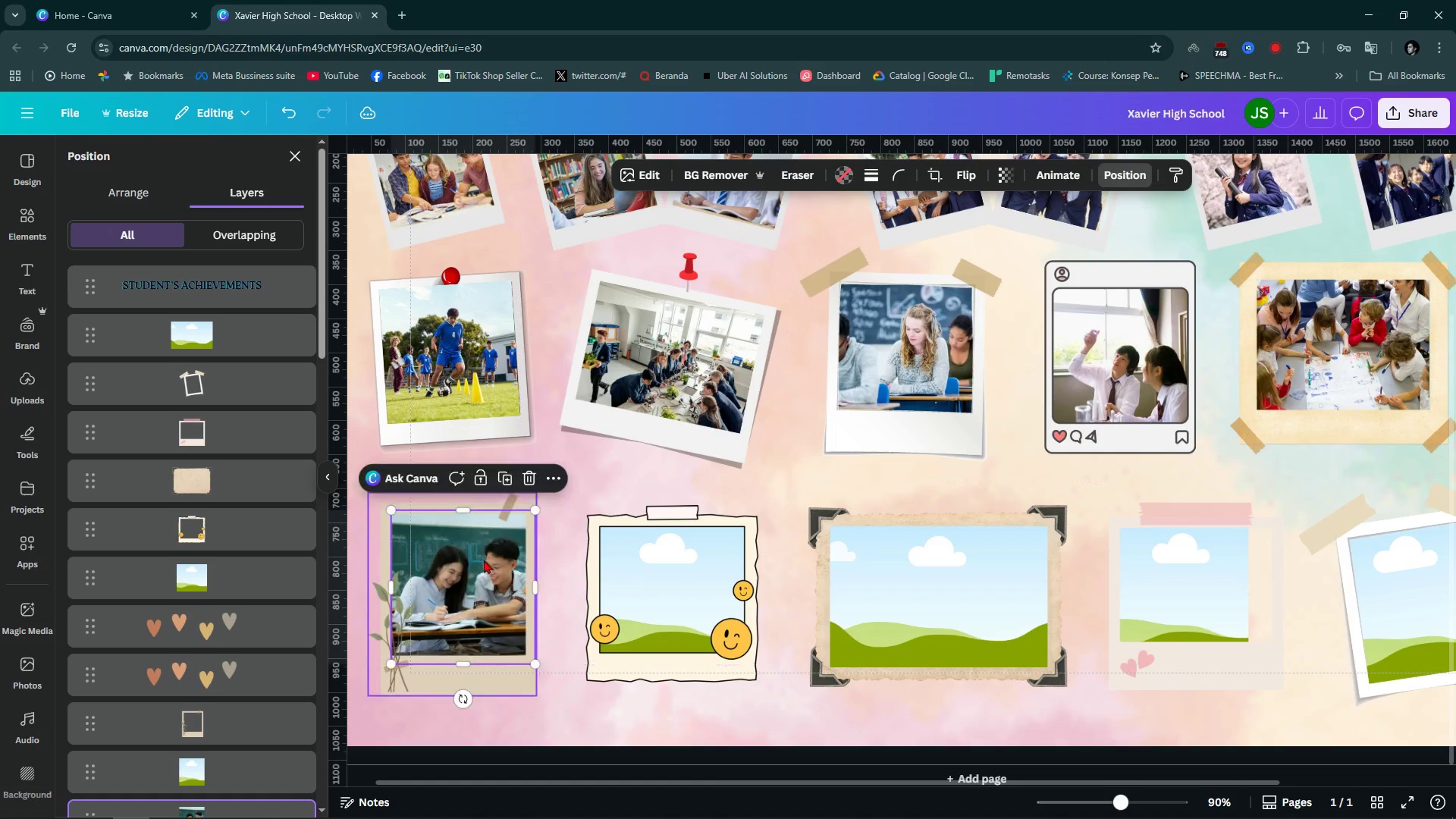 
left_click([590, 464])
 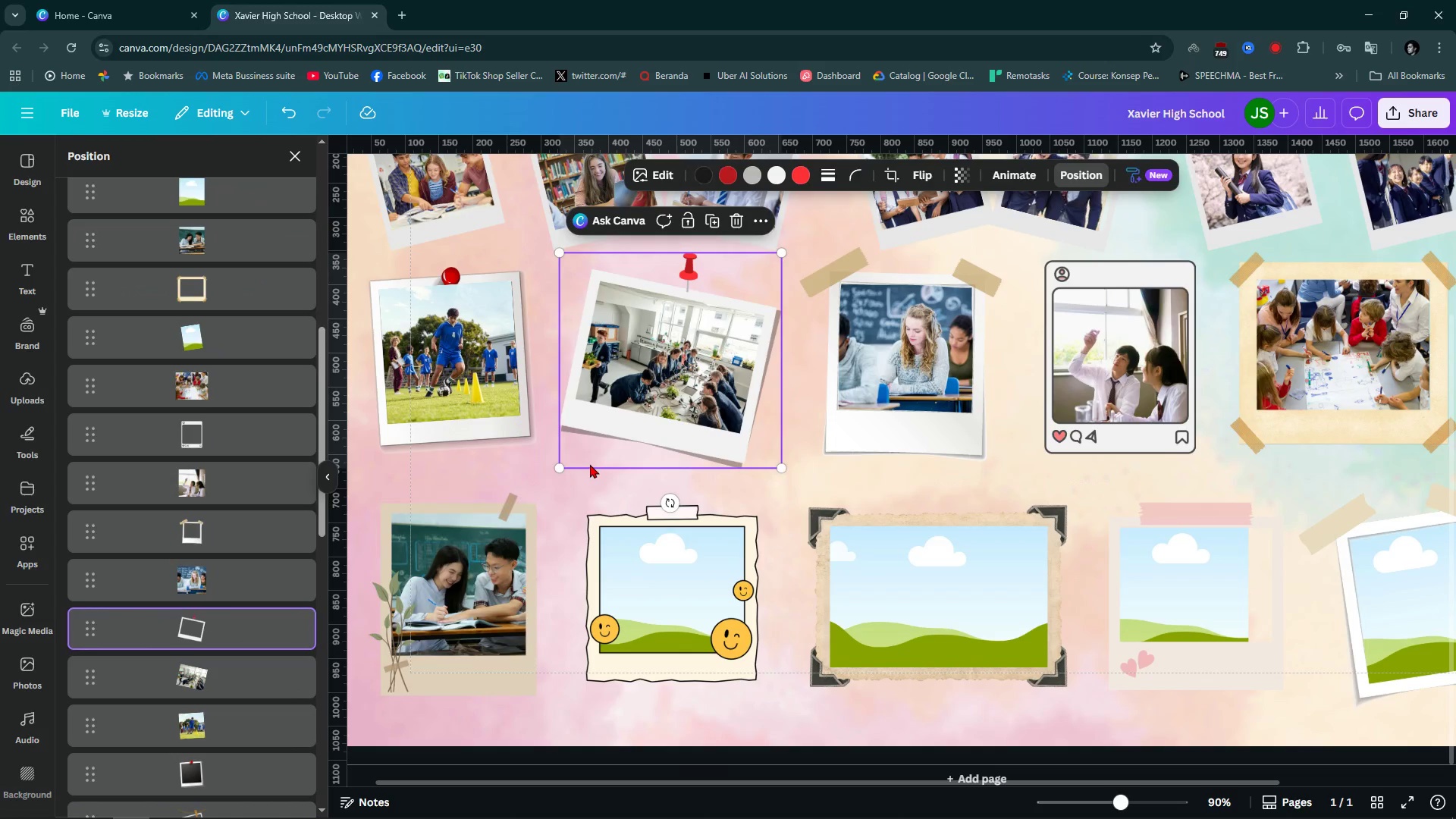 
scroll: coordinate [265, 658], scroll_direction: none, amount: 0.0
 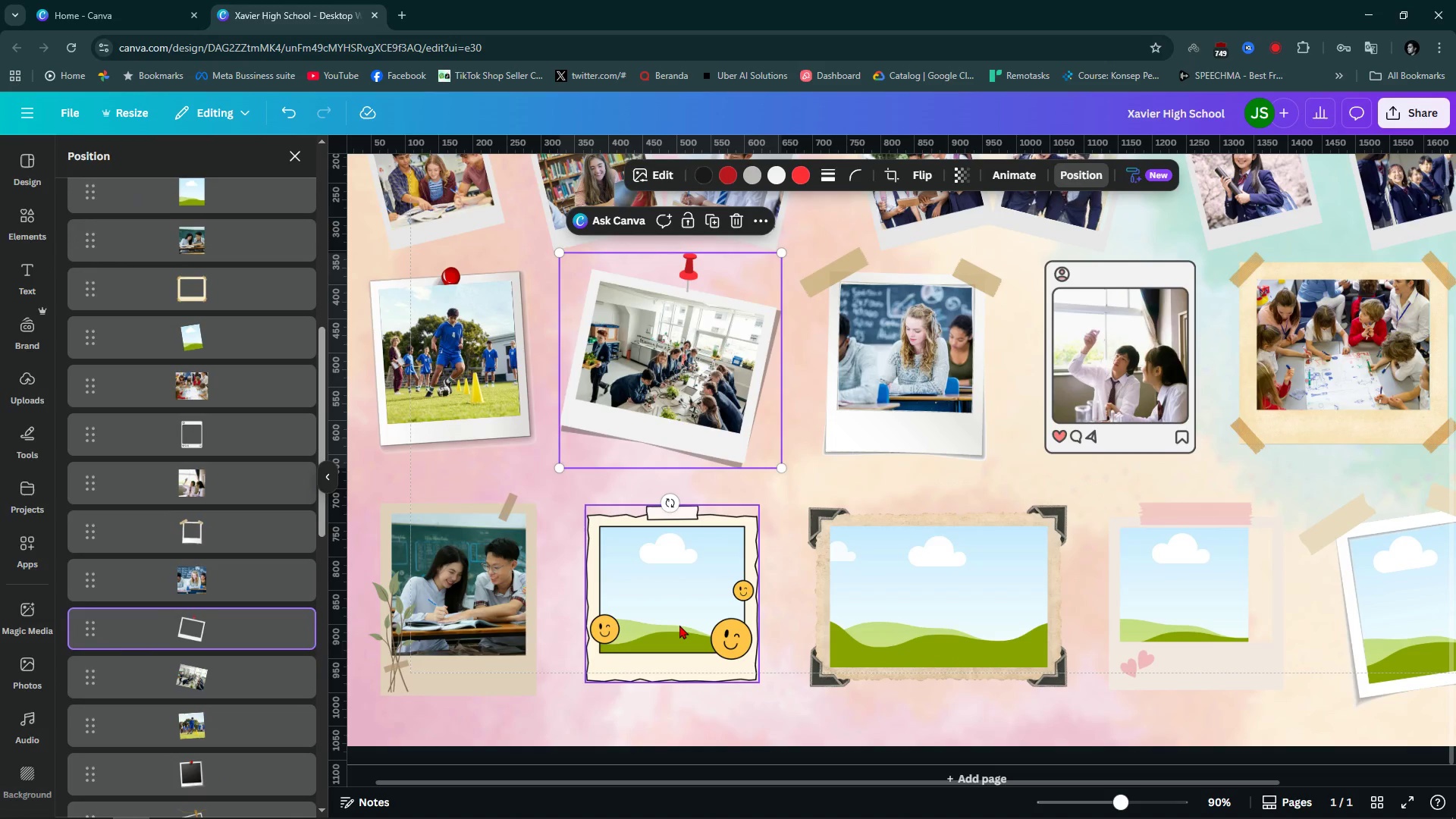 
key(Alt+AltLeft)
 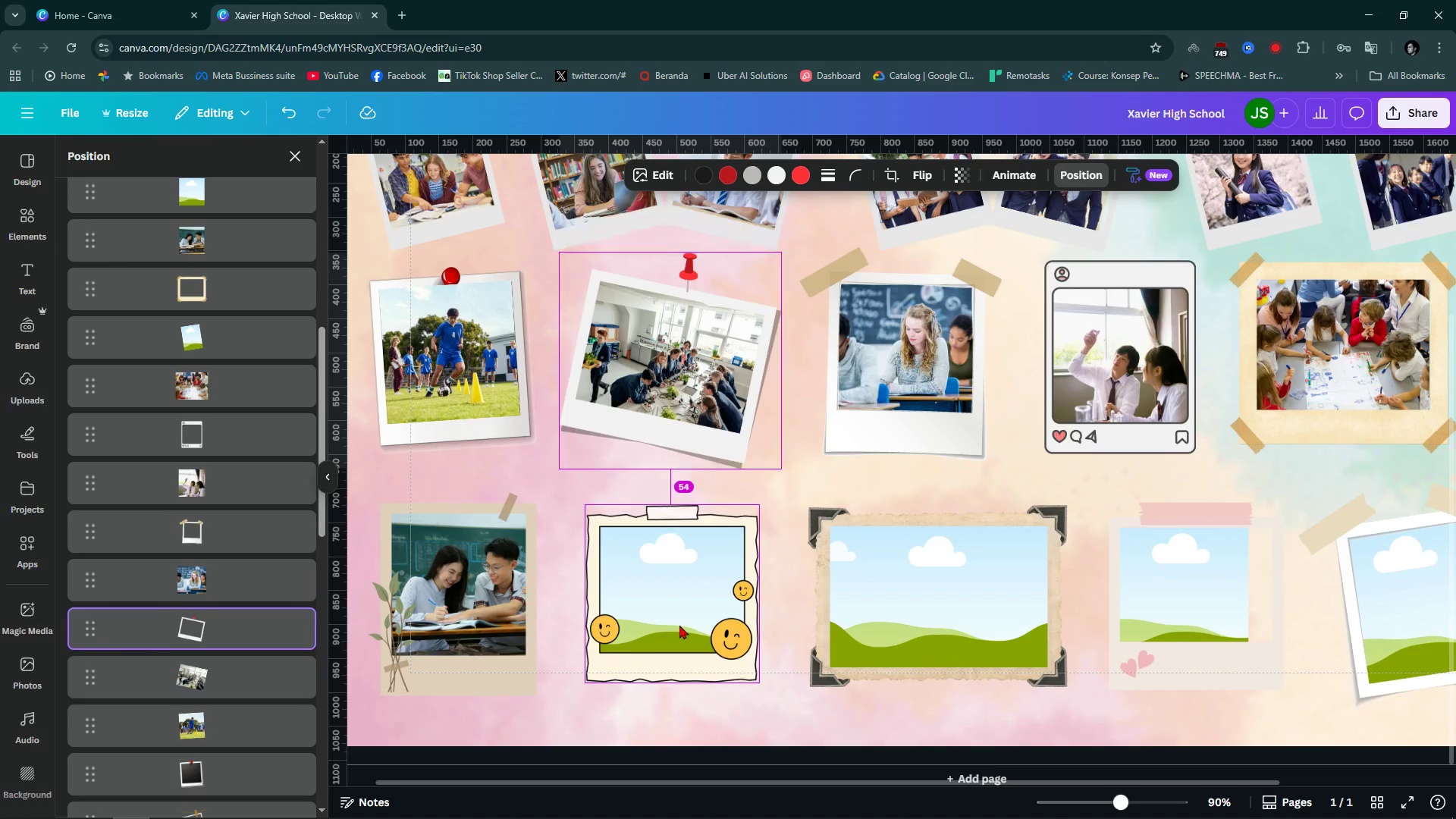 
key(Alt+1)
 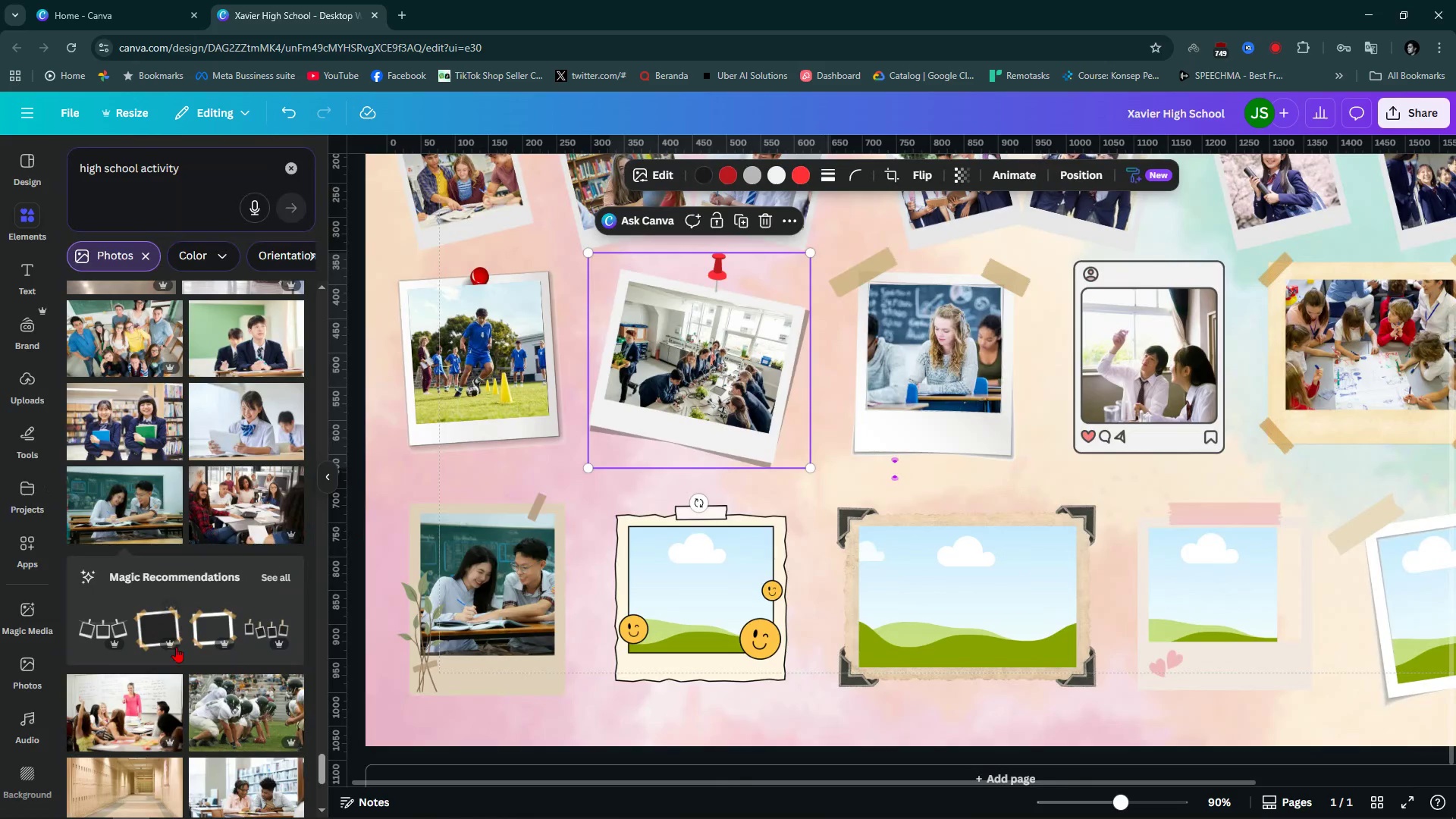 
scroll: coordinate [218, 745], scroll_direction: down, amount: 10.0
 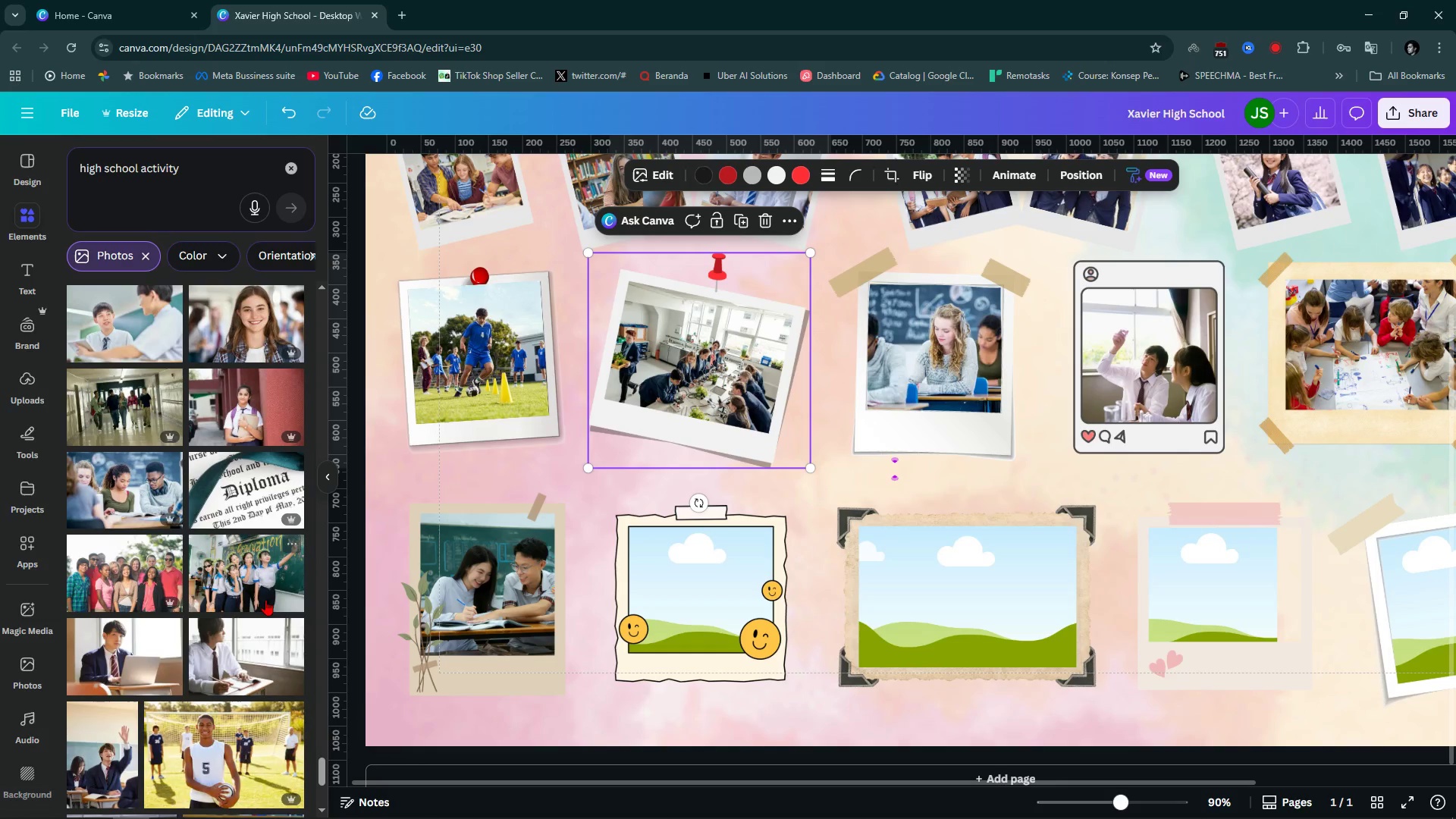 
left_click([268, 565])
 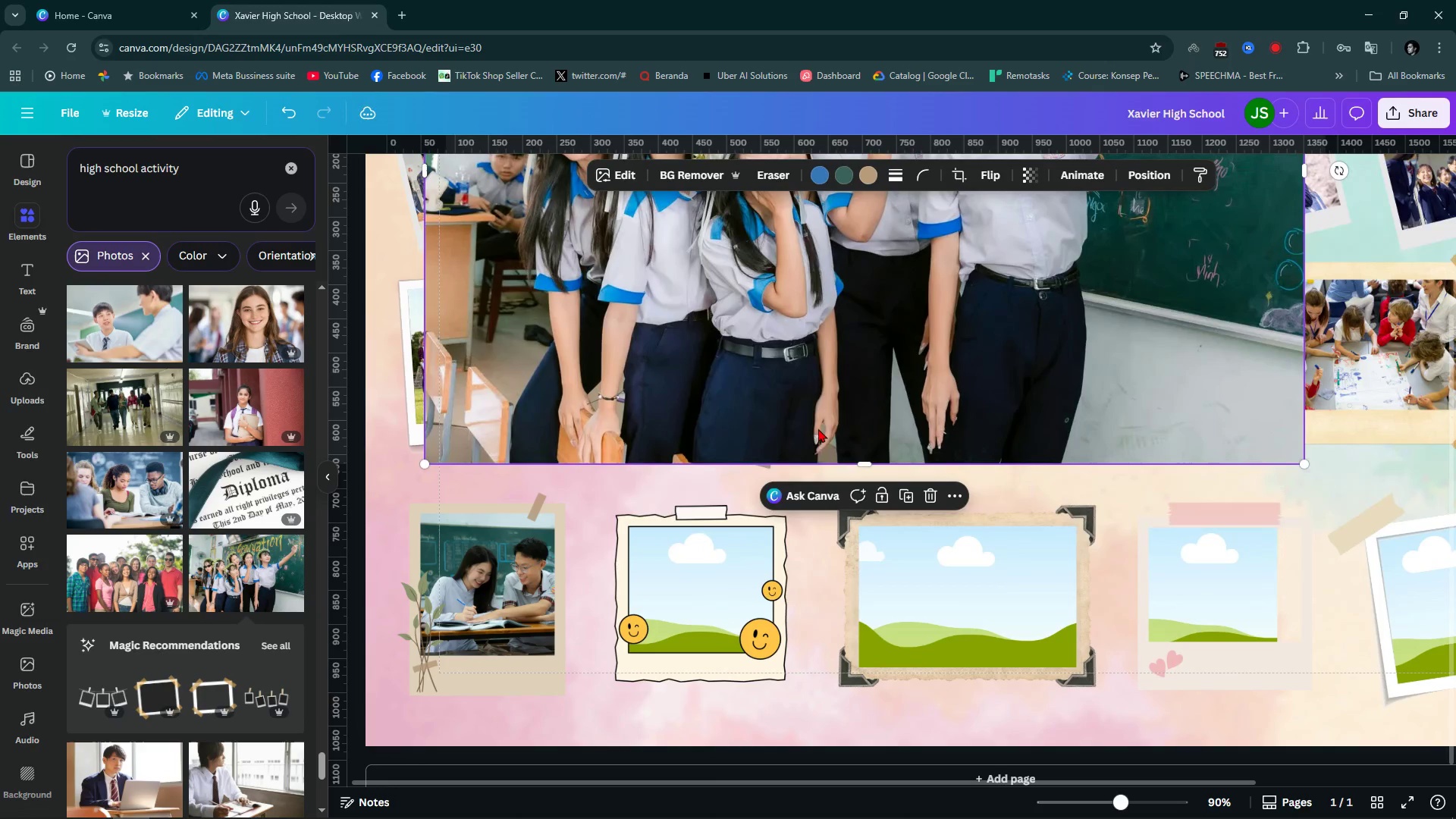 
key(Alt+AltLeft)
 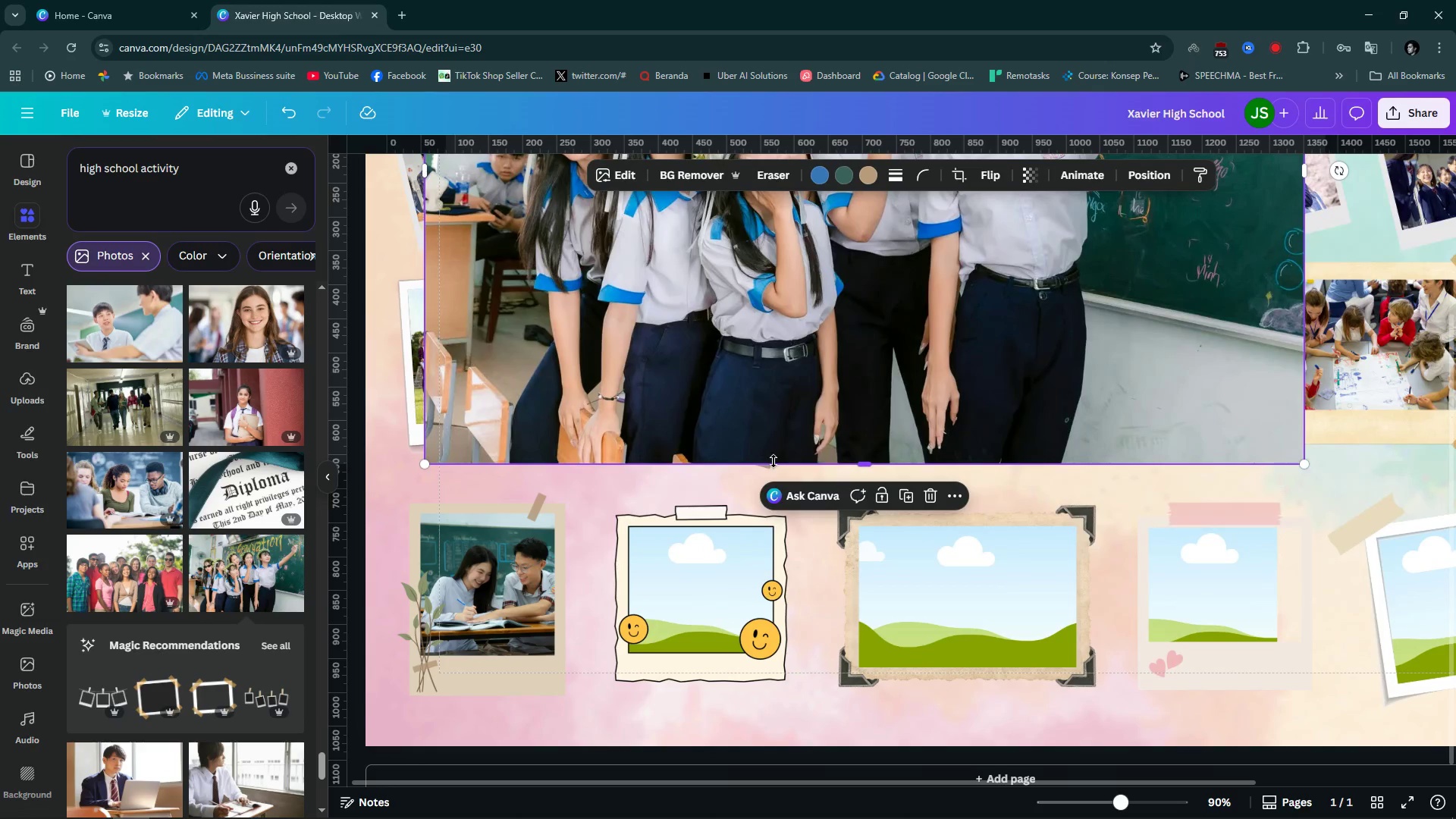 
key(Alt+1)
 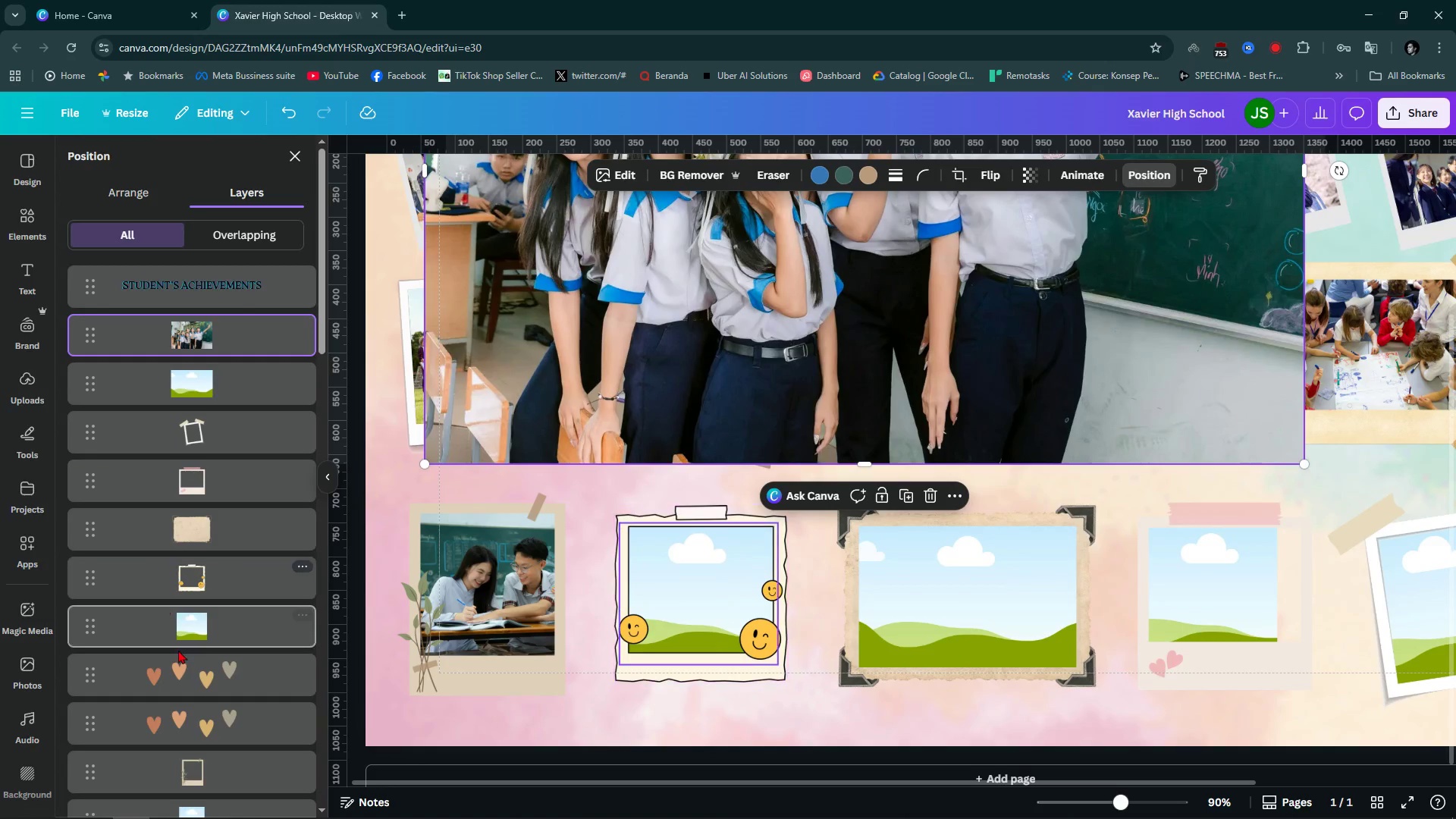 
scroll: coordinate [192, 691], scroll_direction: down, amount: 6.0
 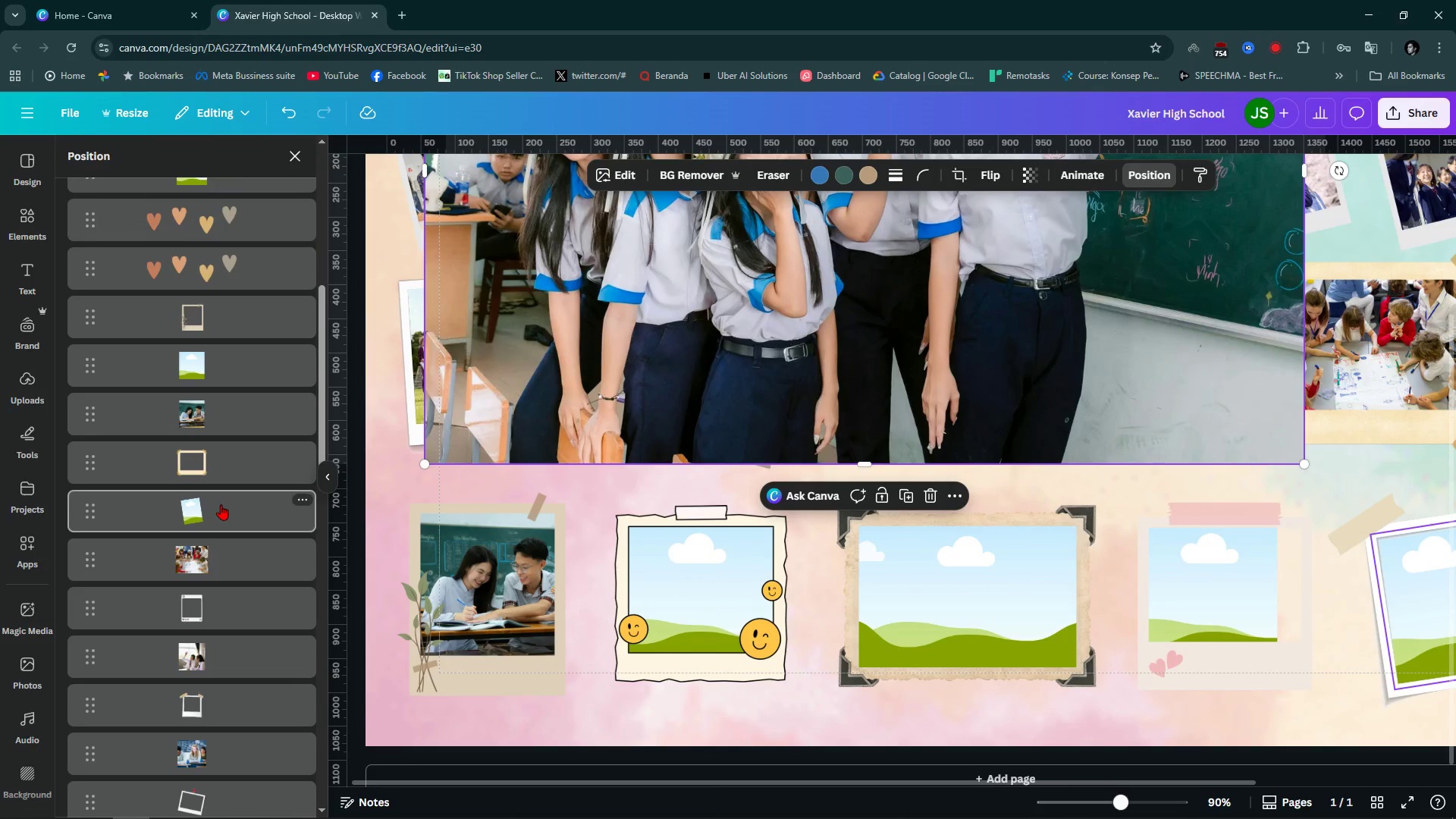 
left_click([221, 504])
 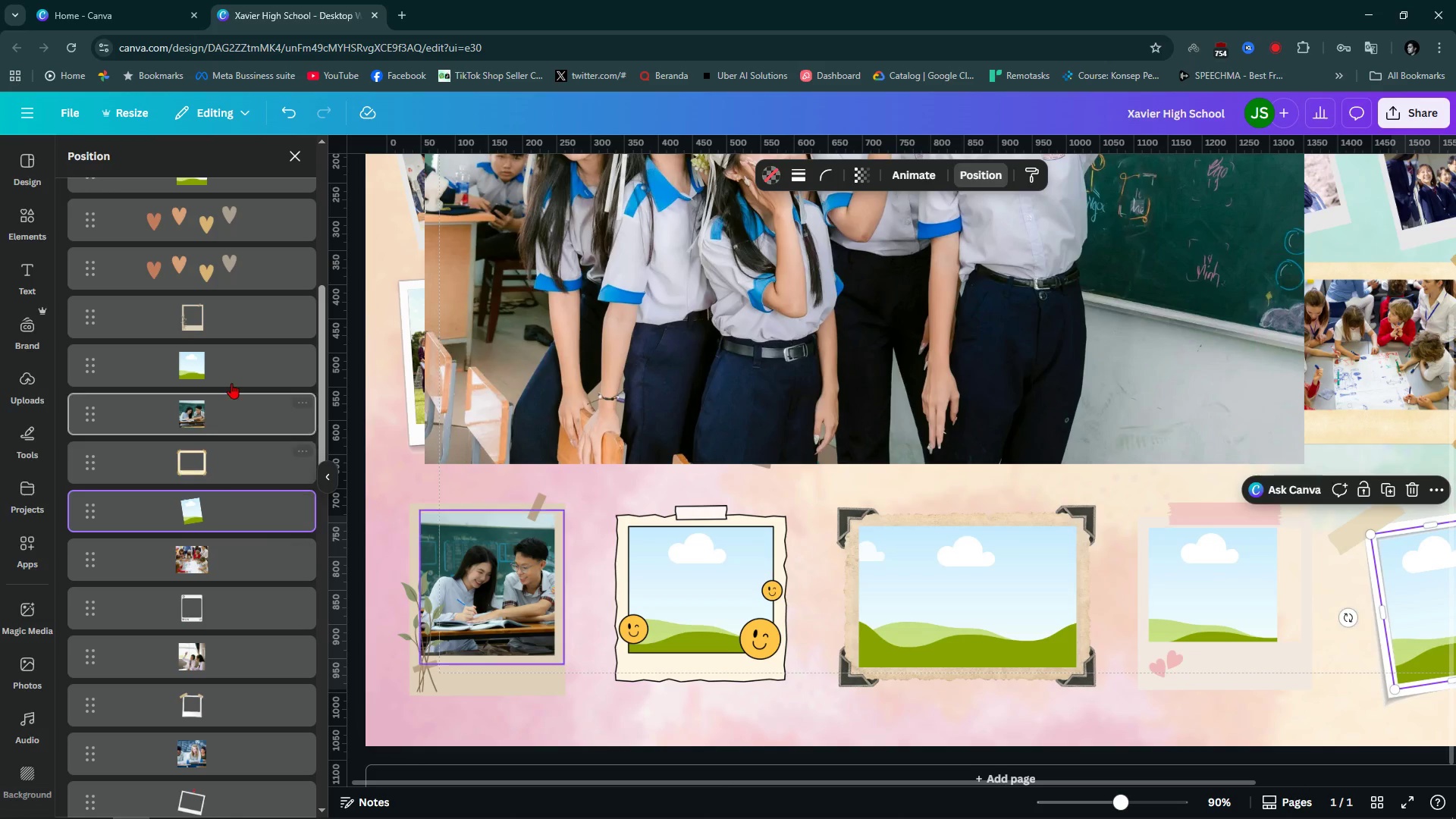 
left_click([227, 362])
 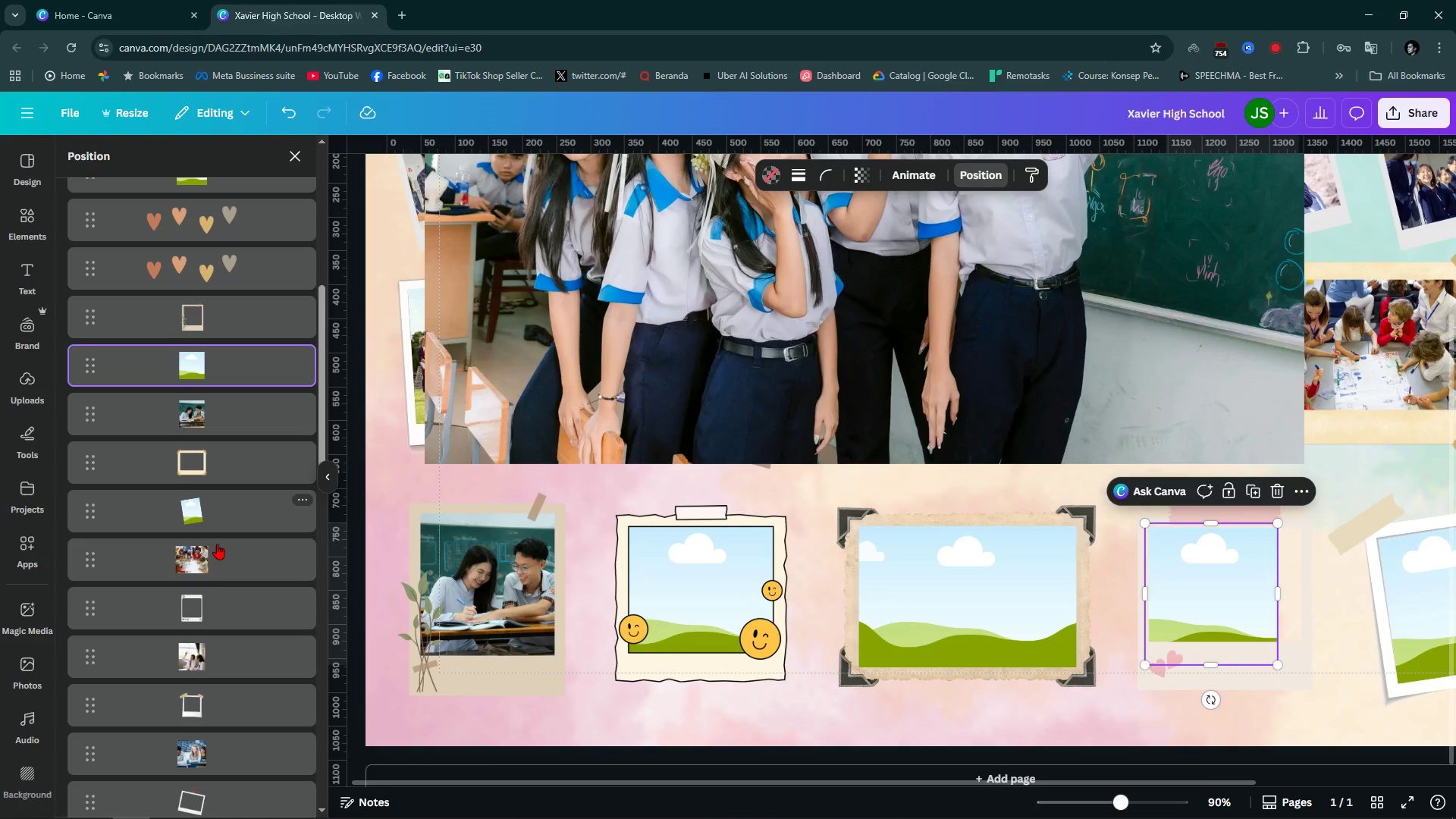 
scroll: coordinate [238, 626], scroll_direction: down, amount: 4.0
 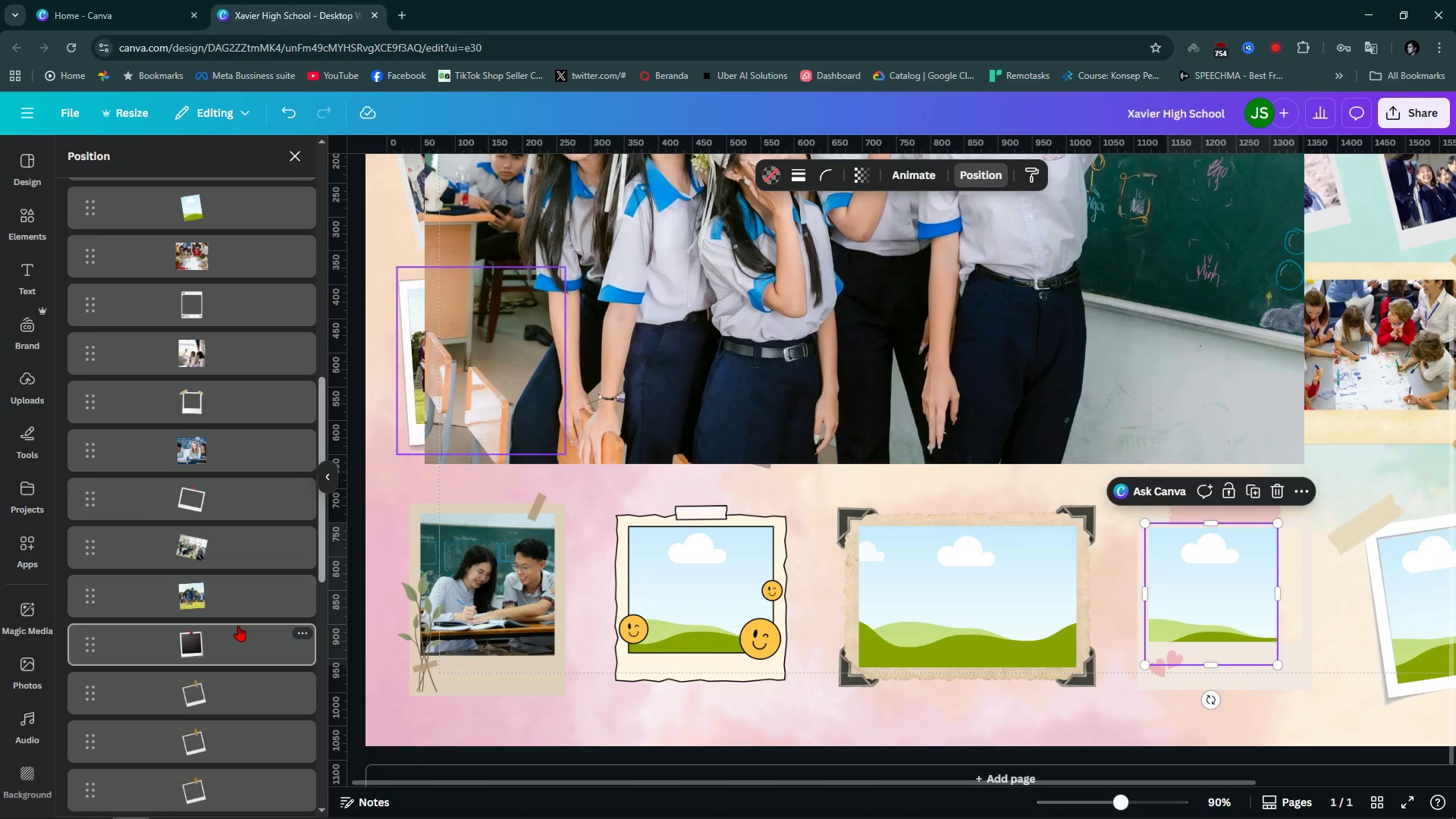 
scroll: coordinate [165, 553], scroll_direction: up, amount: 9.0
 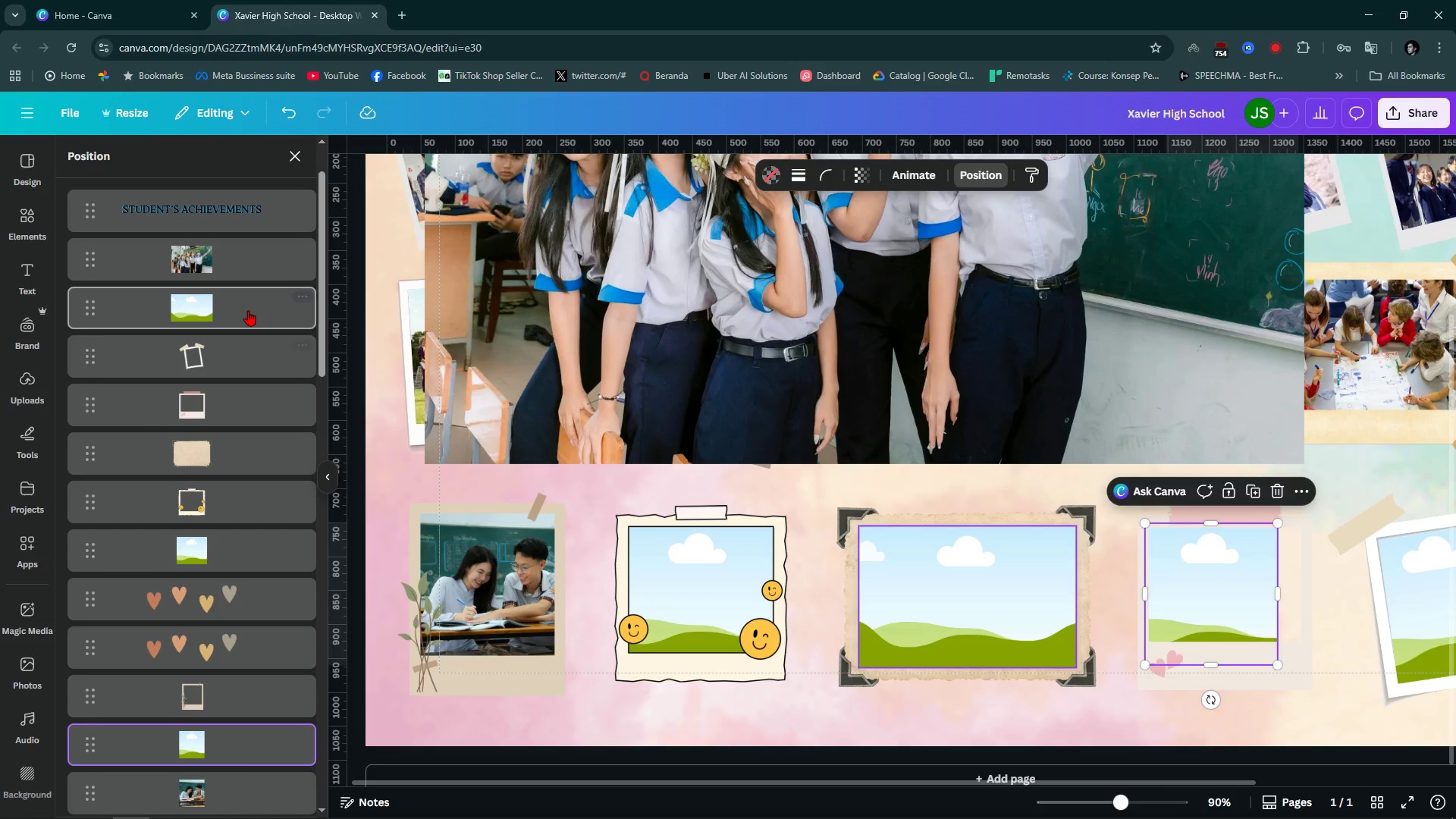 
left_click([248, 310])
 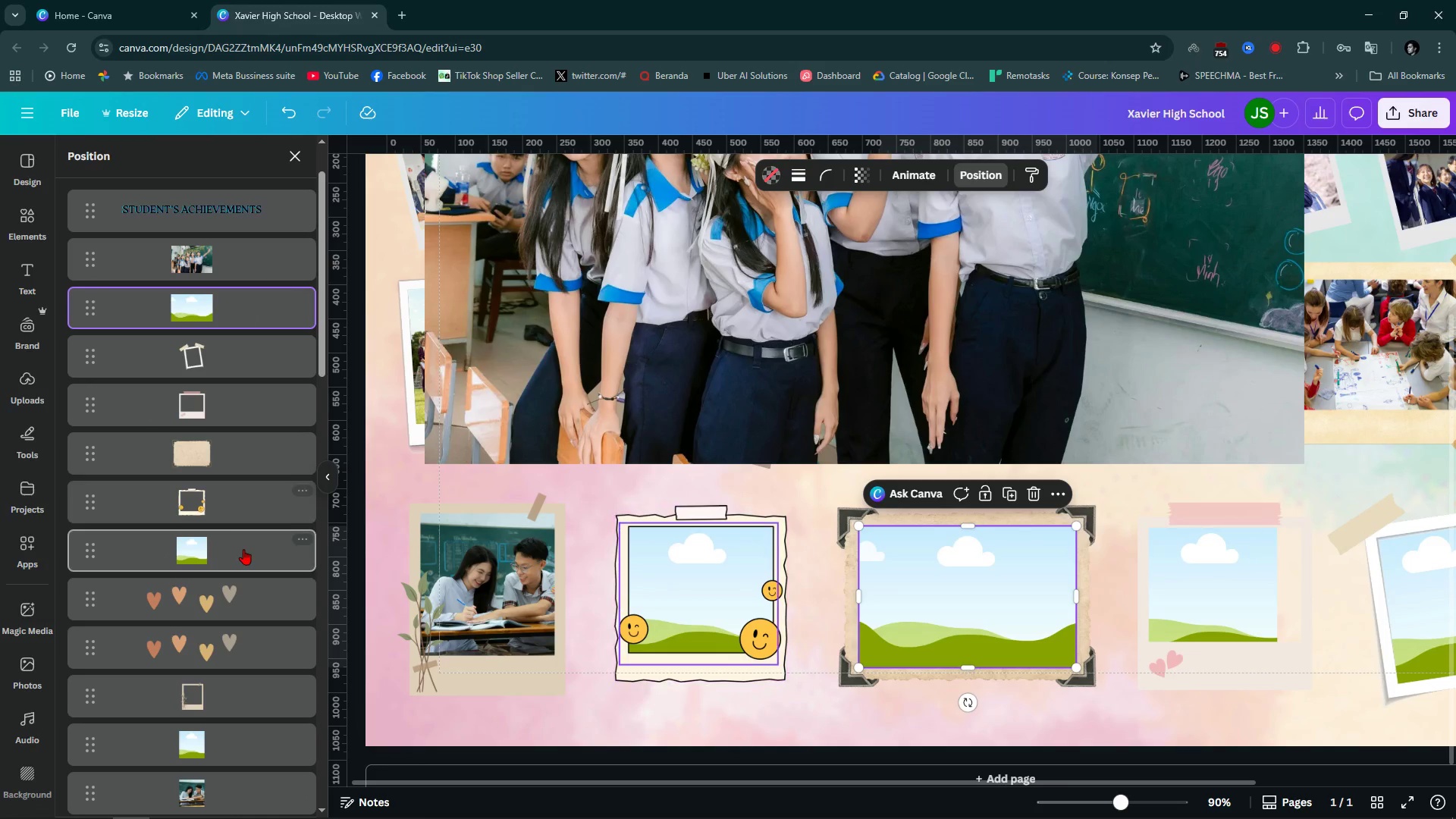 
left_click([244, 551])
 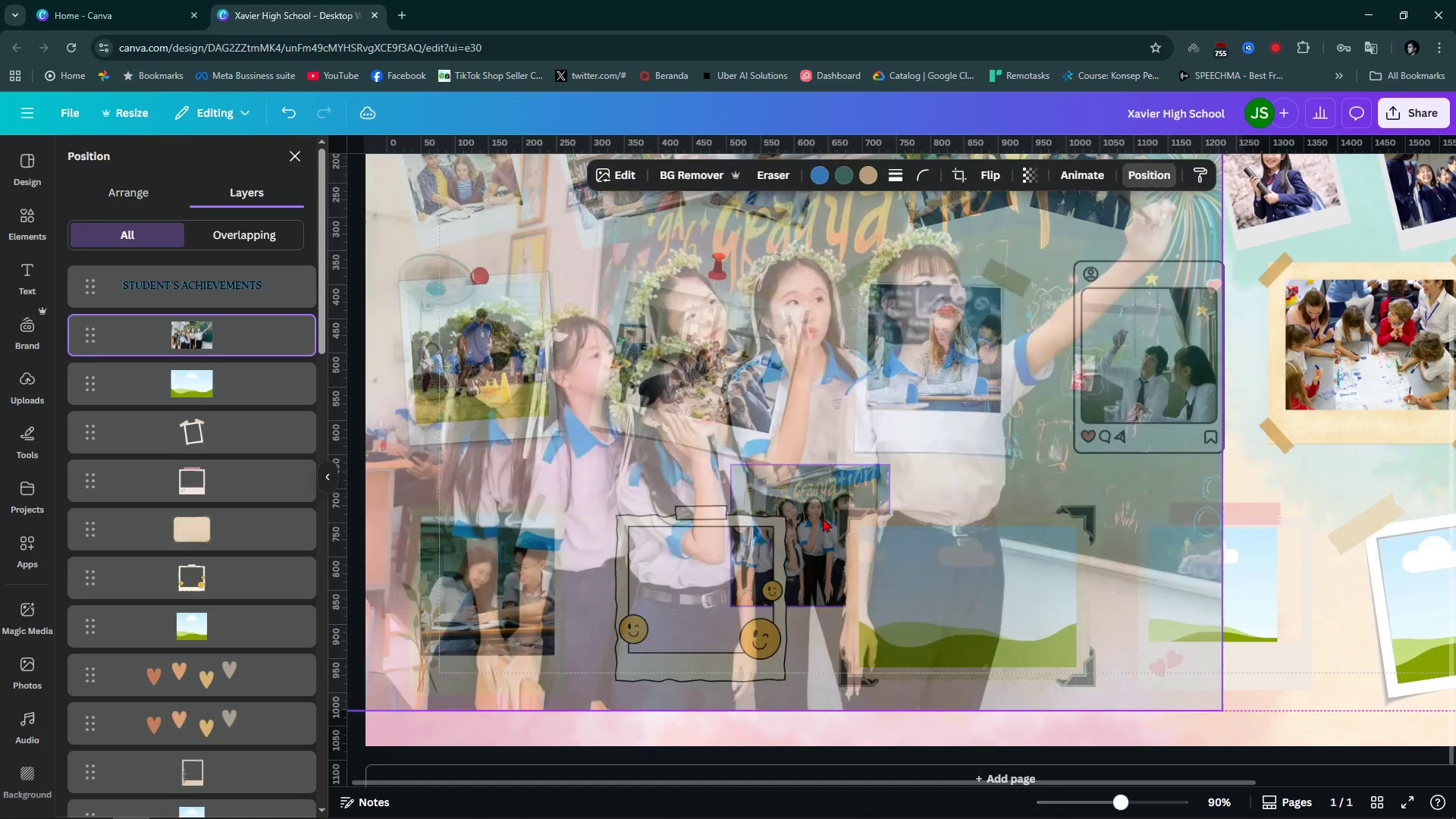 
wait(6.23)
 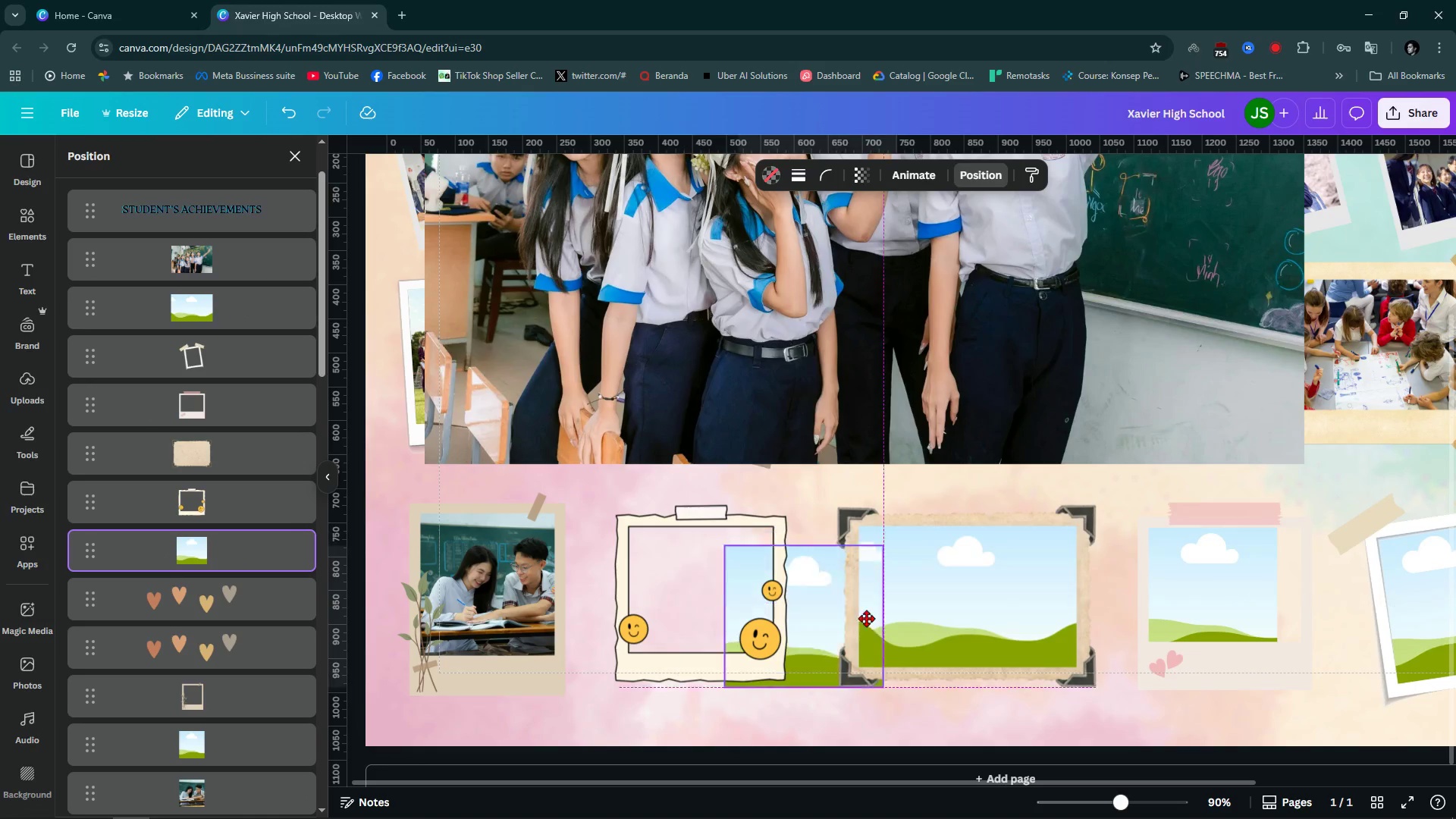 
mouse_move([723, 536])
 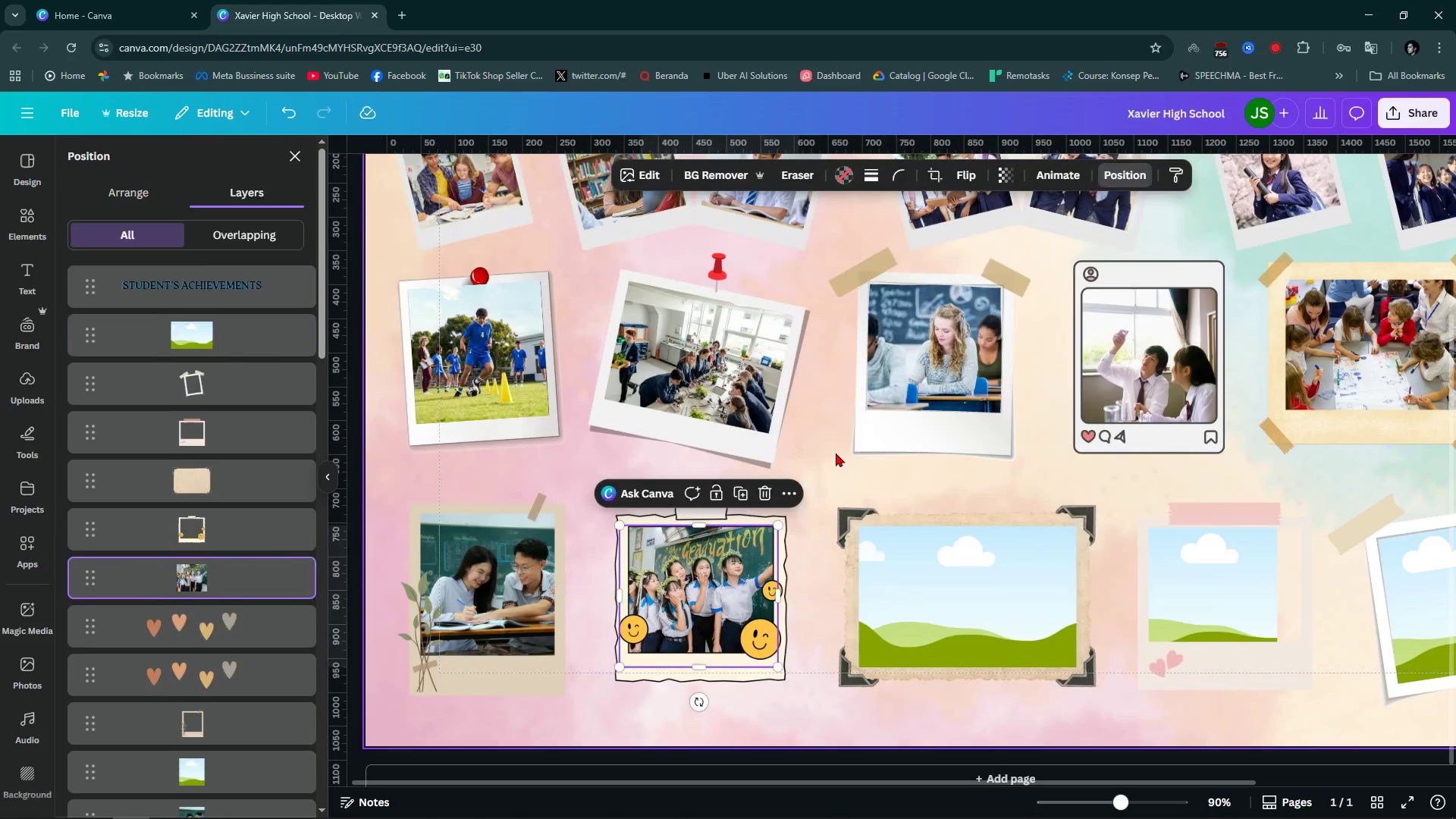 
left_click([836, 453])
 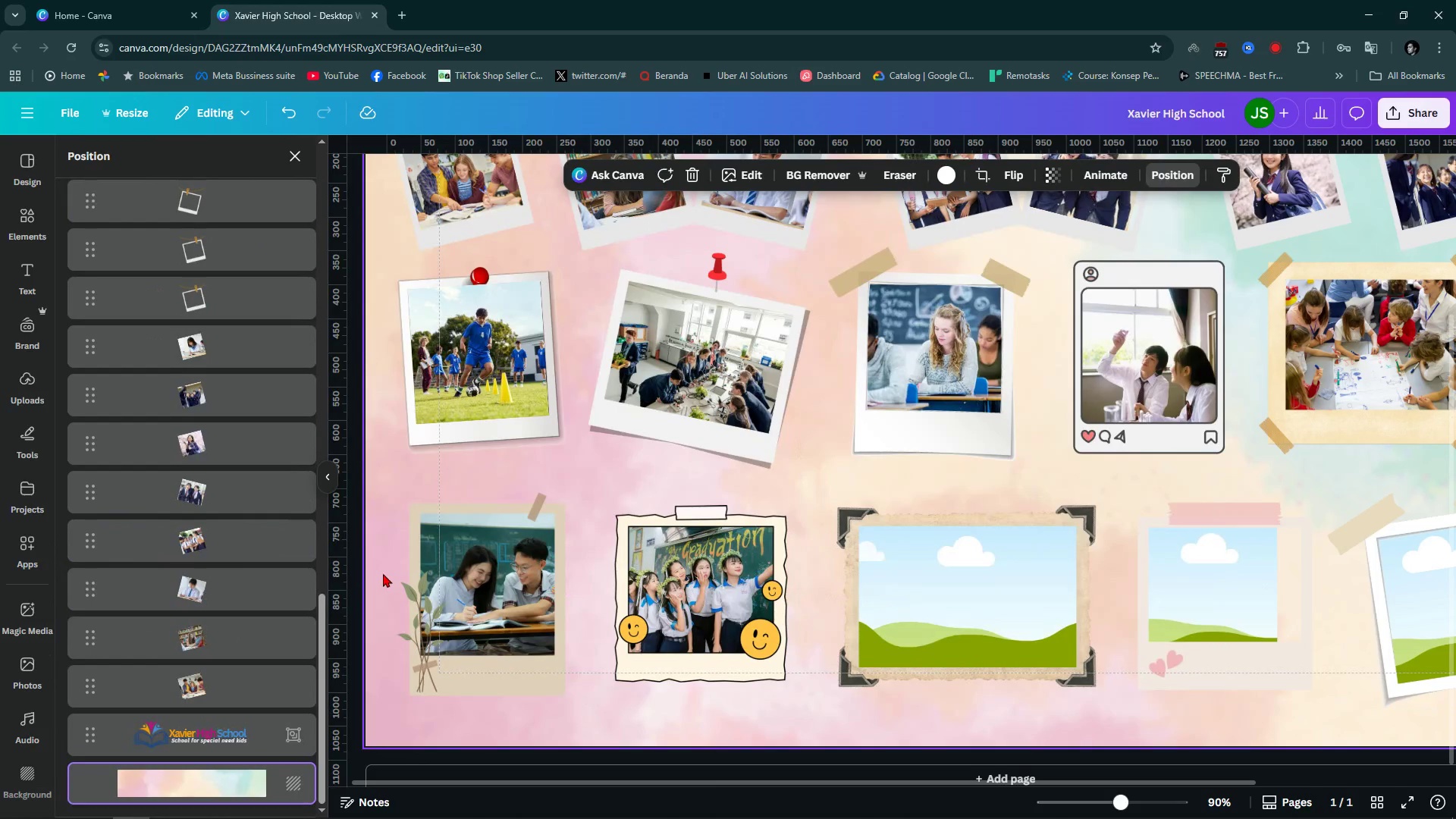 
key(Alt+AltLeft)
 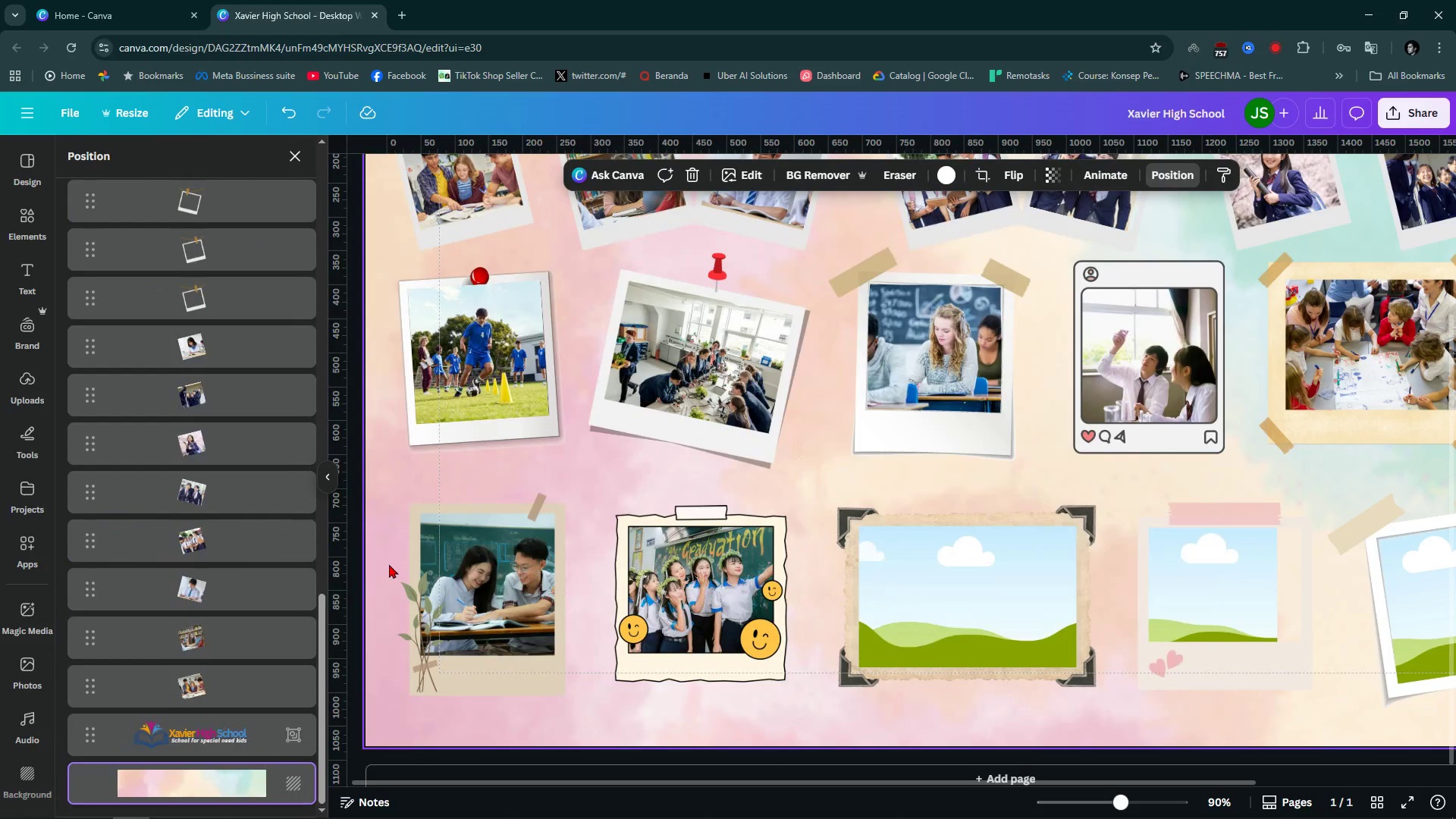 
key(Alt+1)
 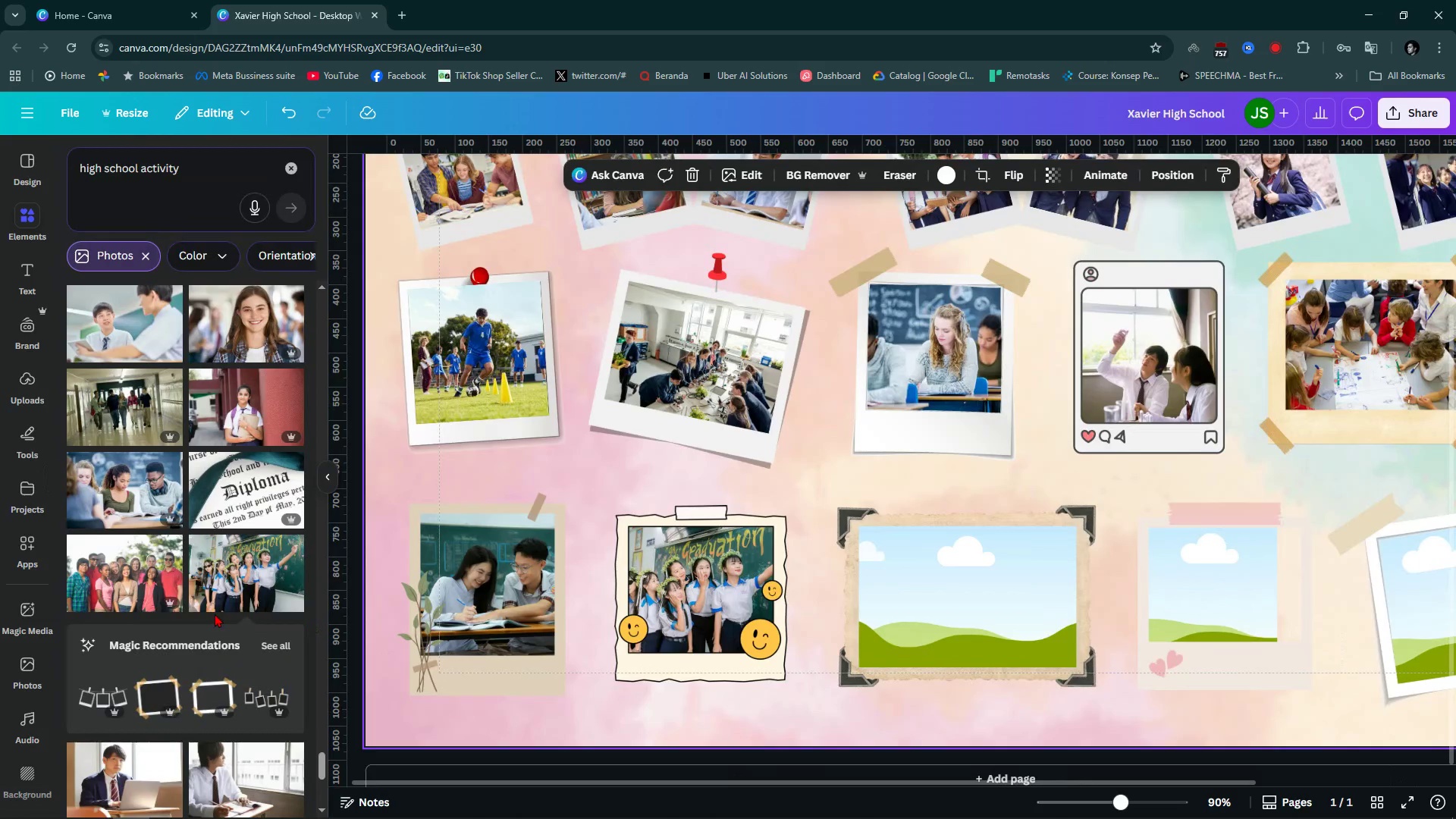 
scroll: coordinate [209, 620], scroll_direction: down, amount: 18.0
 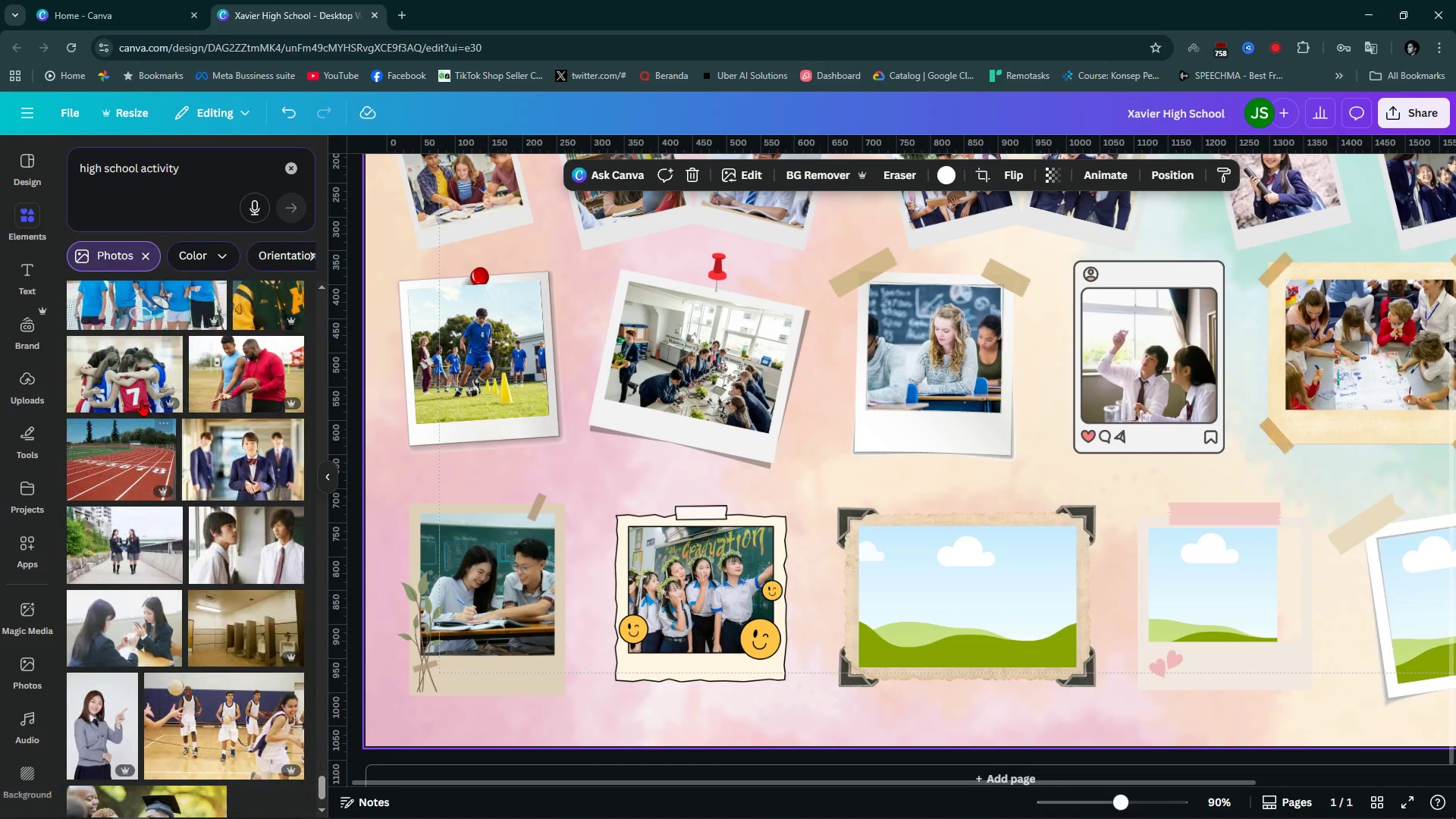 
left_click([142, 375])
 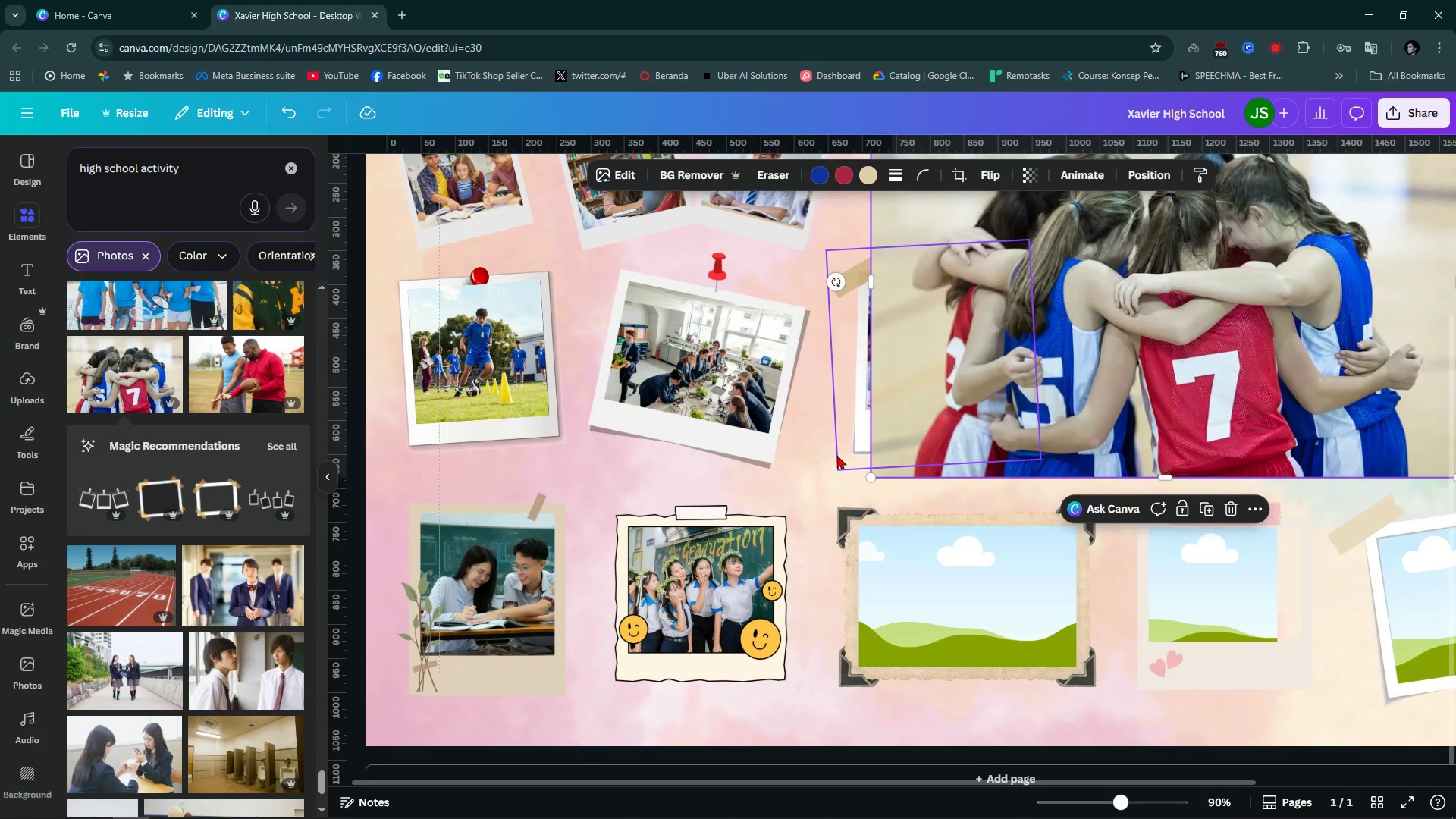 
wait(9.5)
 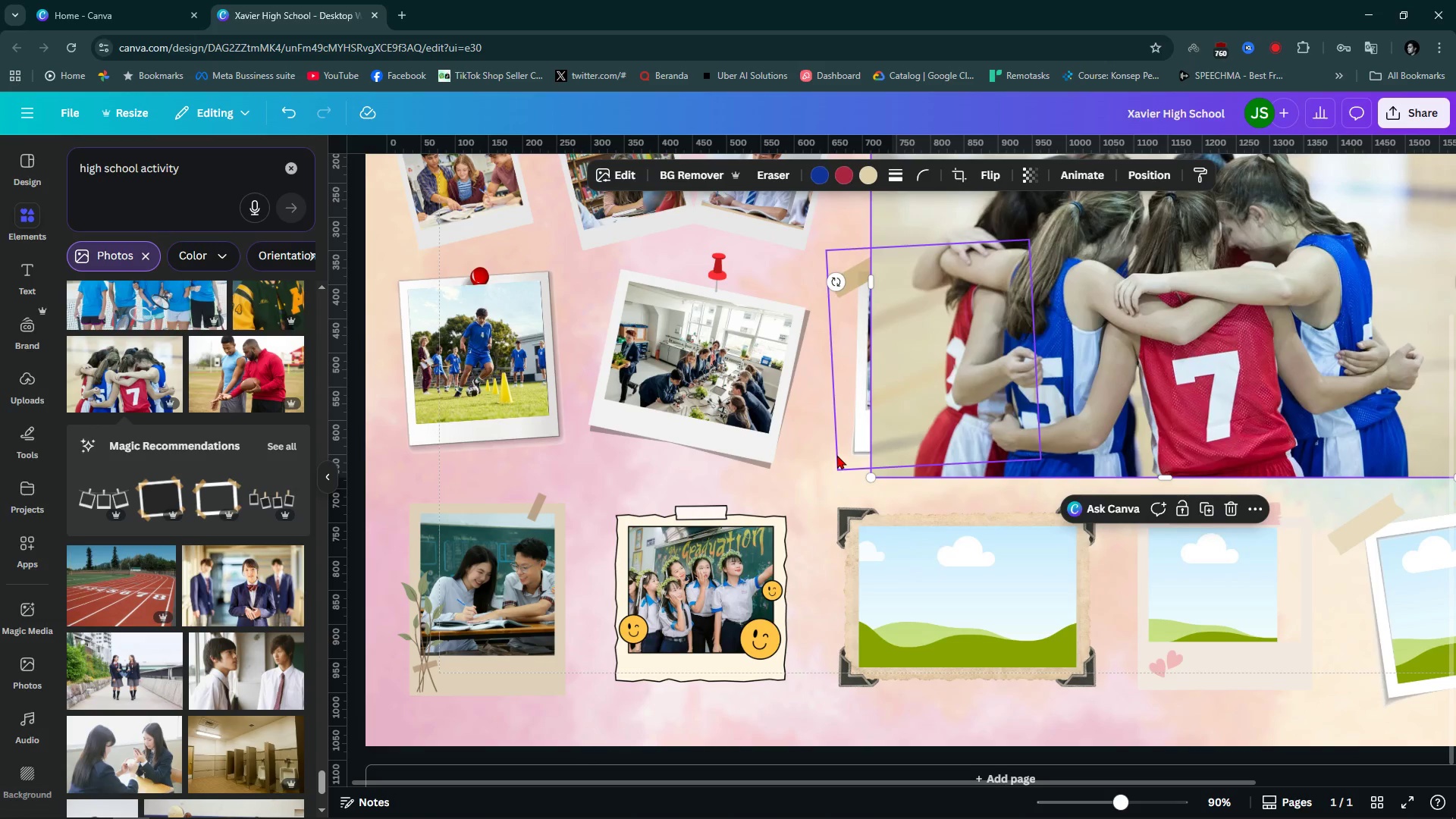 
hold_key(key=ControlLeft, duration=0.58)
scroll: coordinate [1212, 688], scroll_direction: down, amount: 1.0
 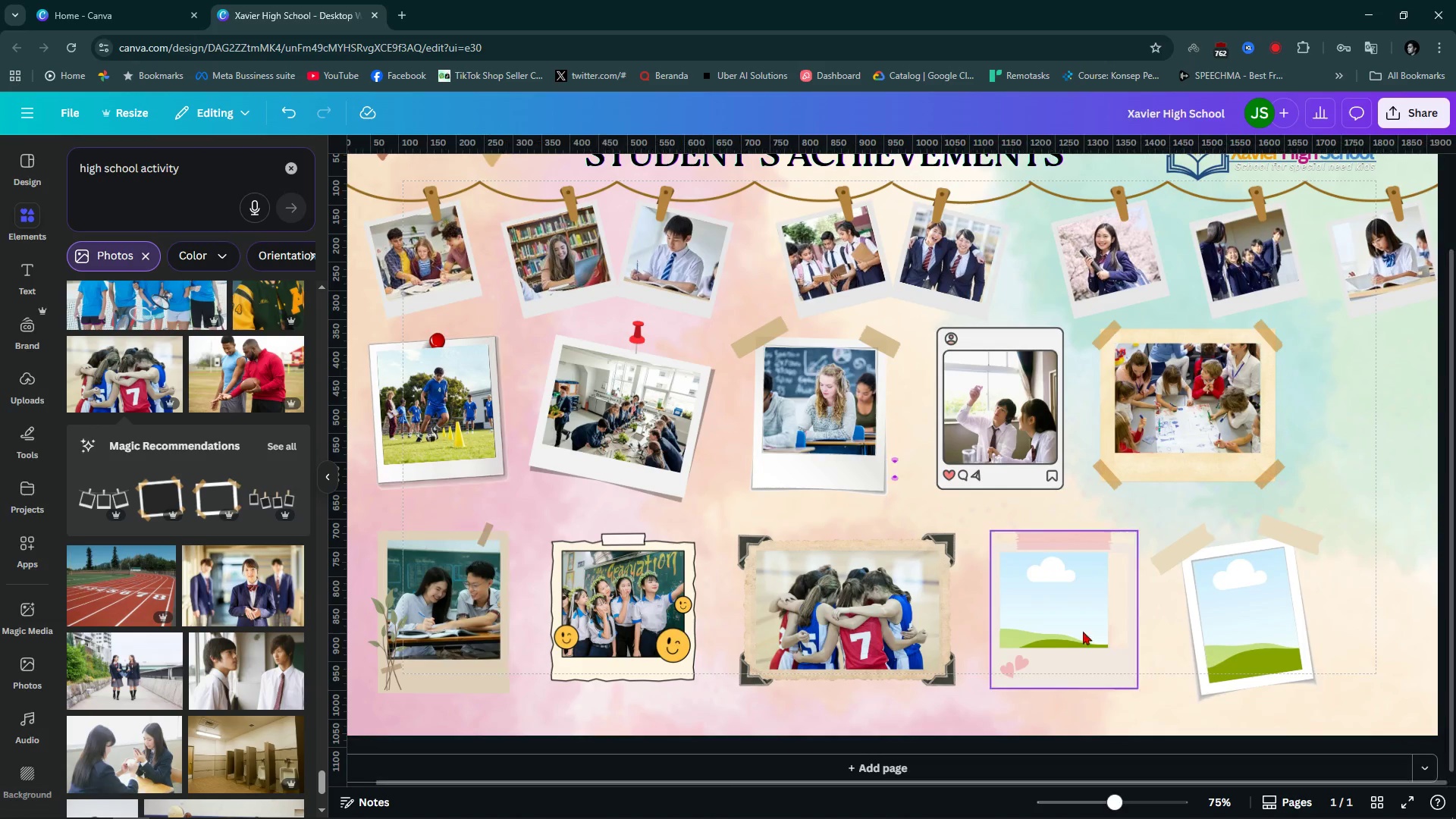 
hold_key(key=ControlLeft, duration=0.6)
 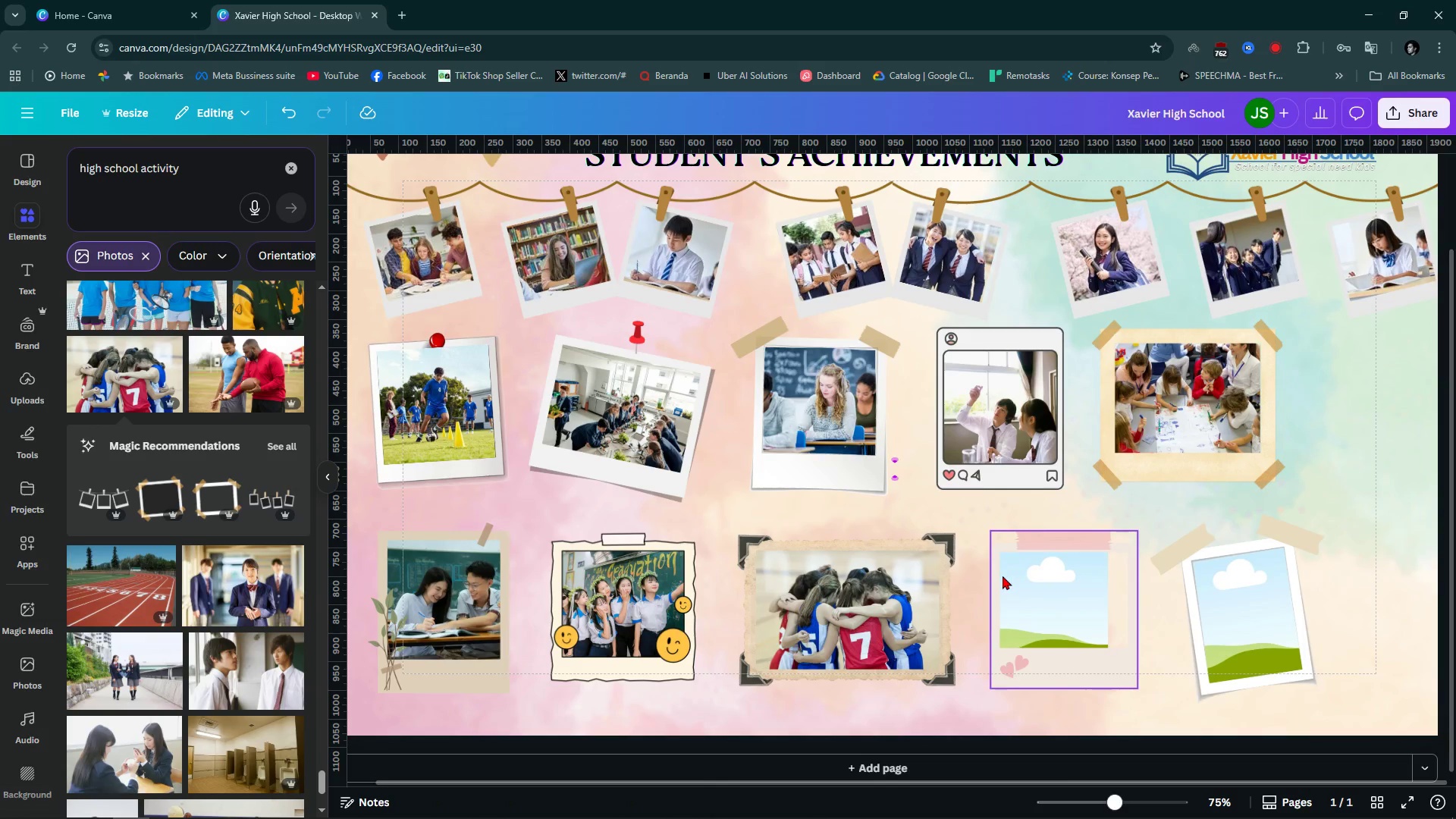 
key(Alt+AltLeft)
 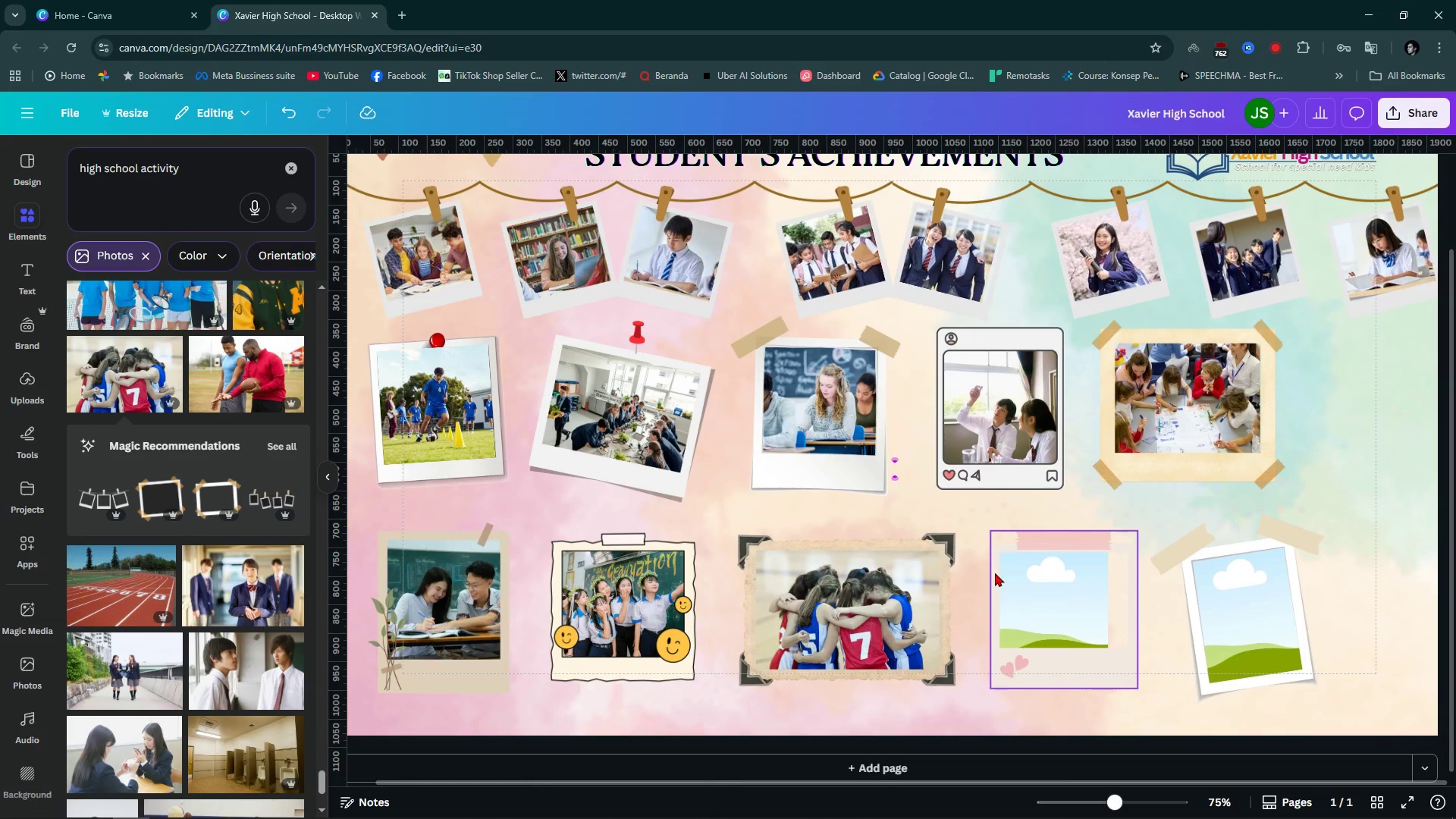 
key(Alt+1)
 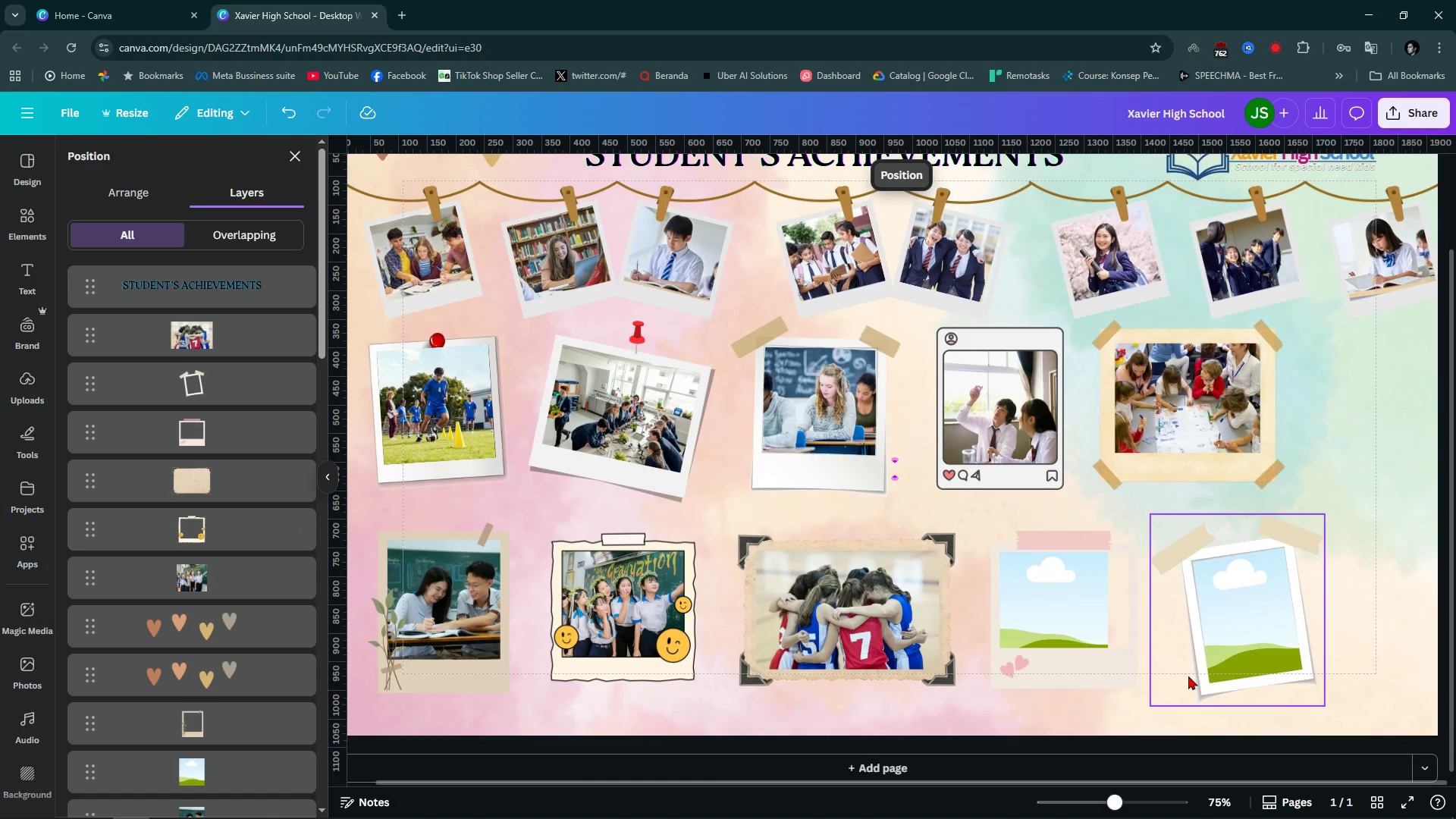 
left_click([1059, 595])
 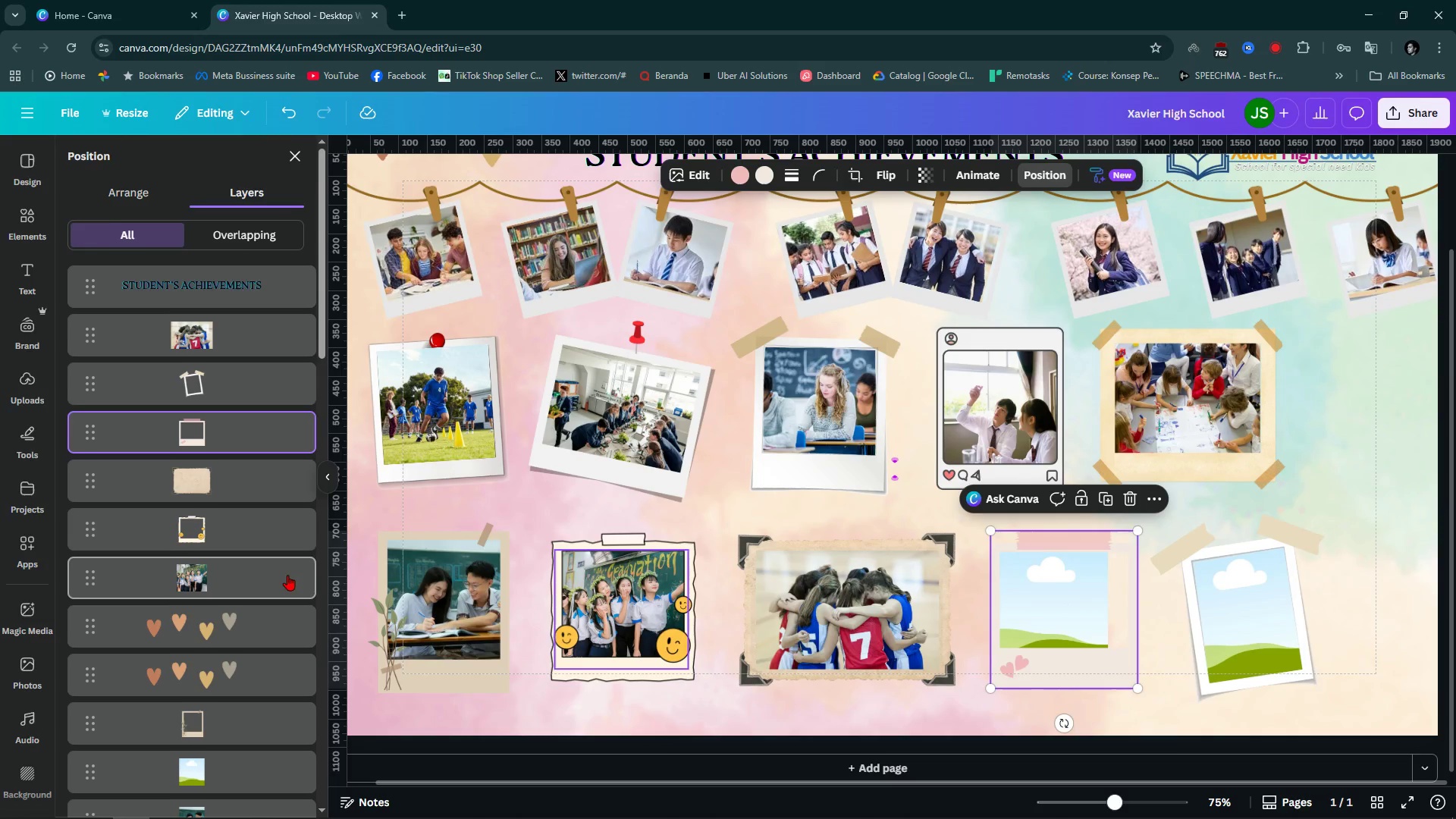 
scroll: coordinate [263, 645], scroll_direction: down, amount: 2.0
 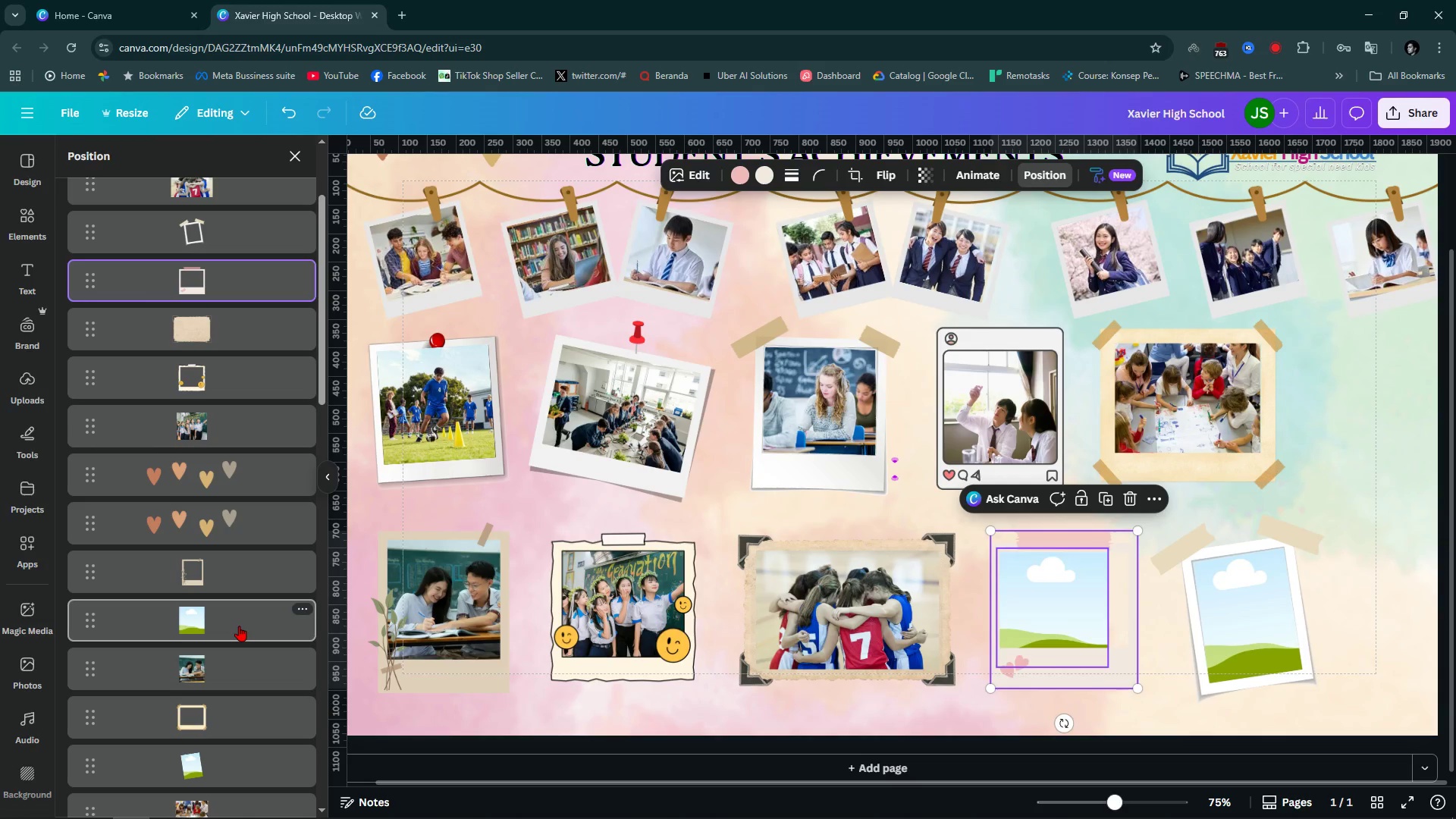 
left_click([239, 626])
 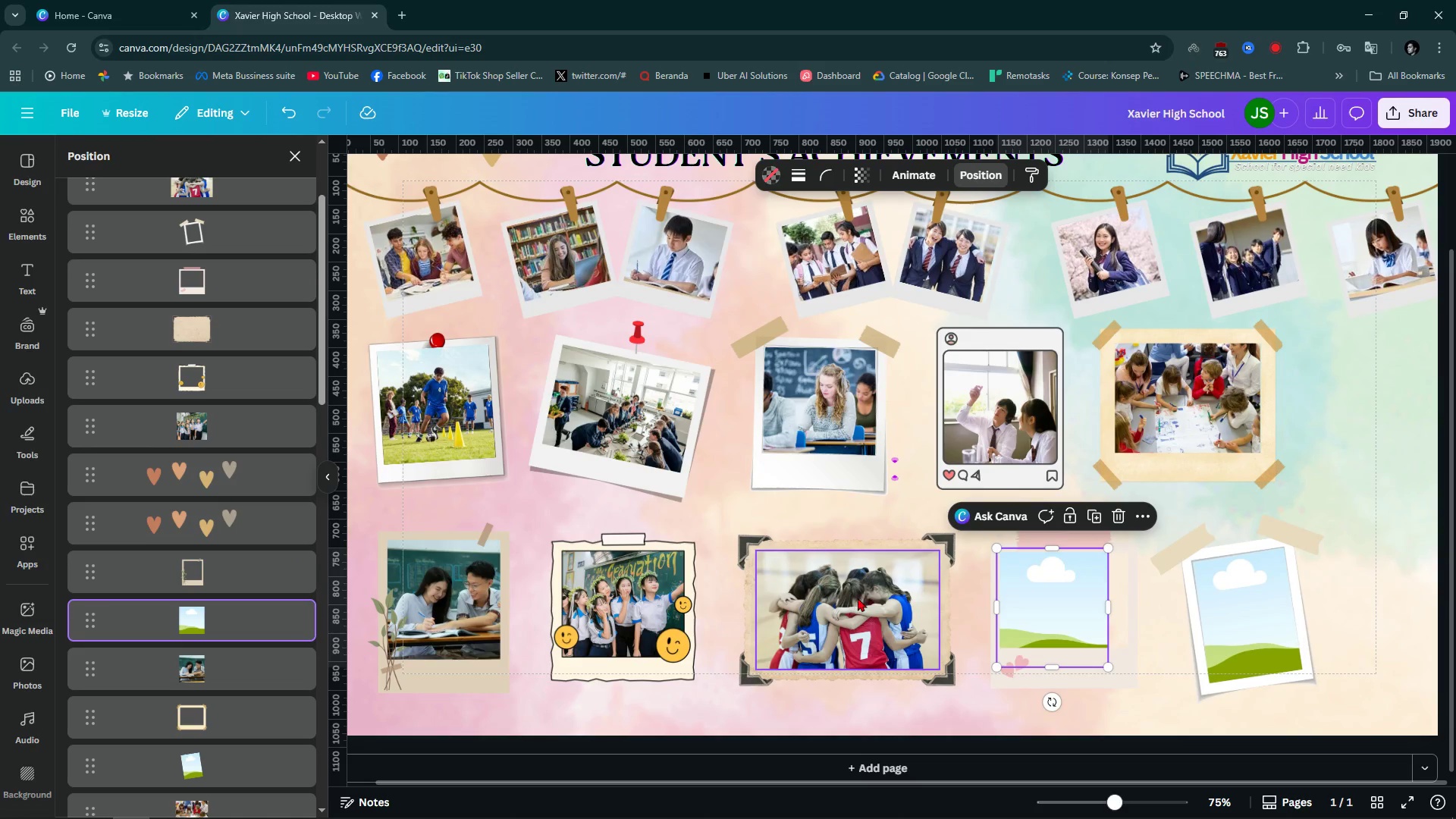 
key(Alt+AltLeft)
 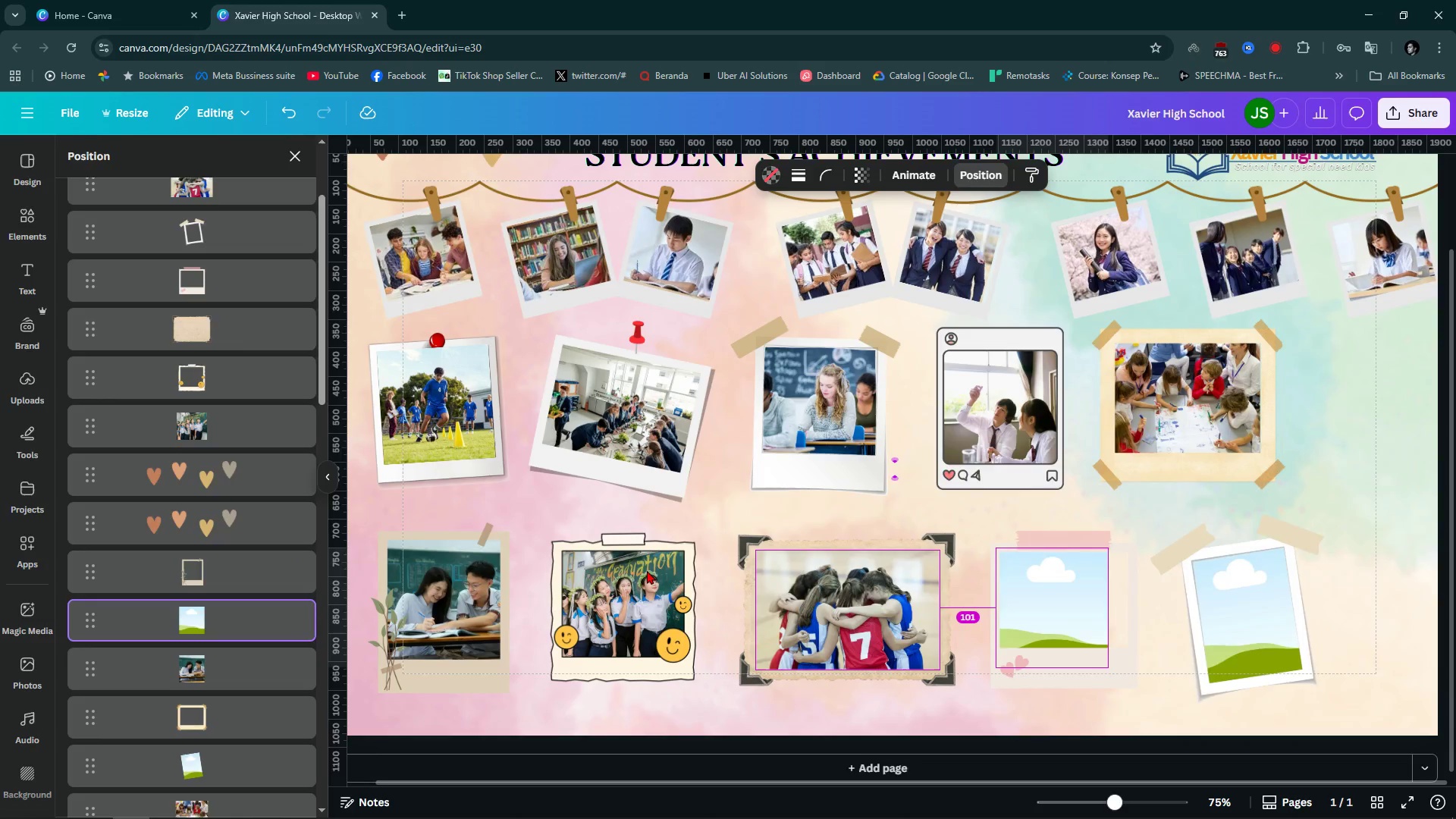 
key(Alt+1)
 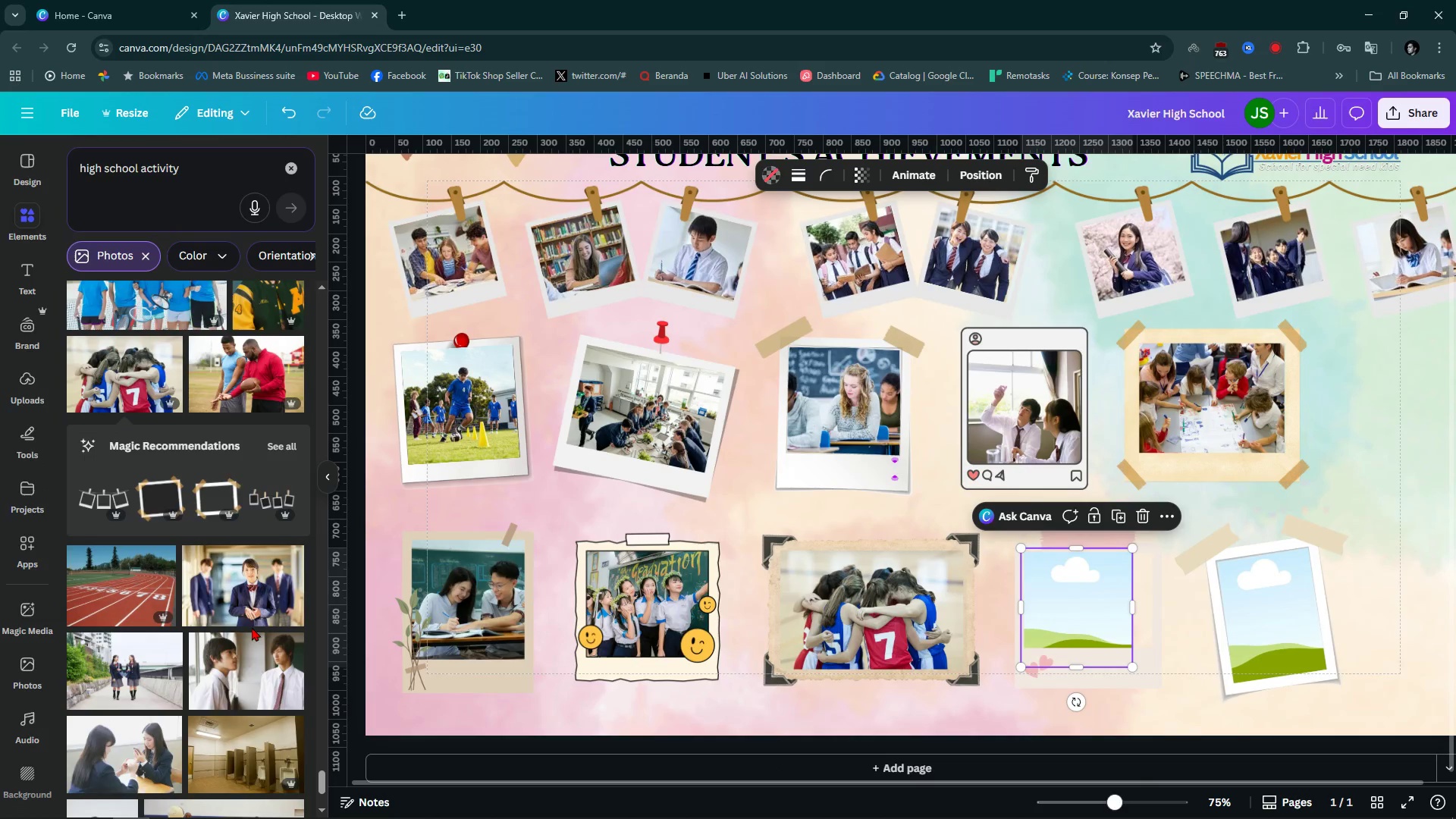 
scroll: coordinate [191, 642], scroll_direction: down, amount: 5.0
 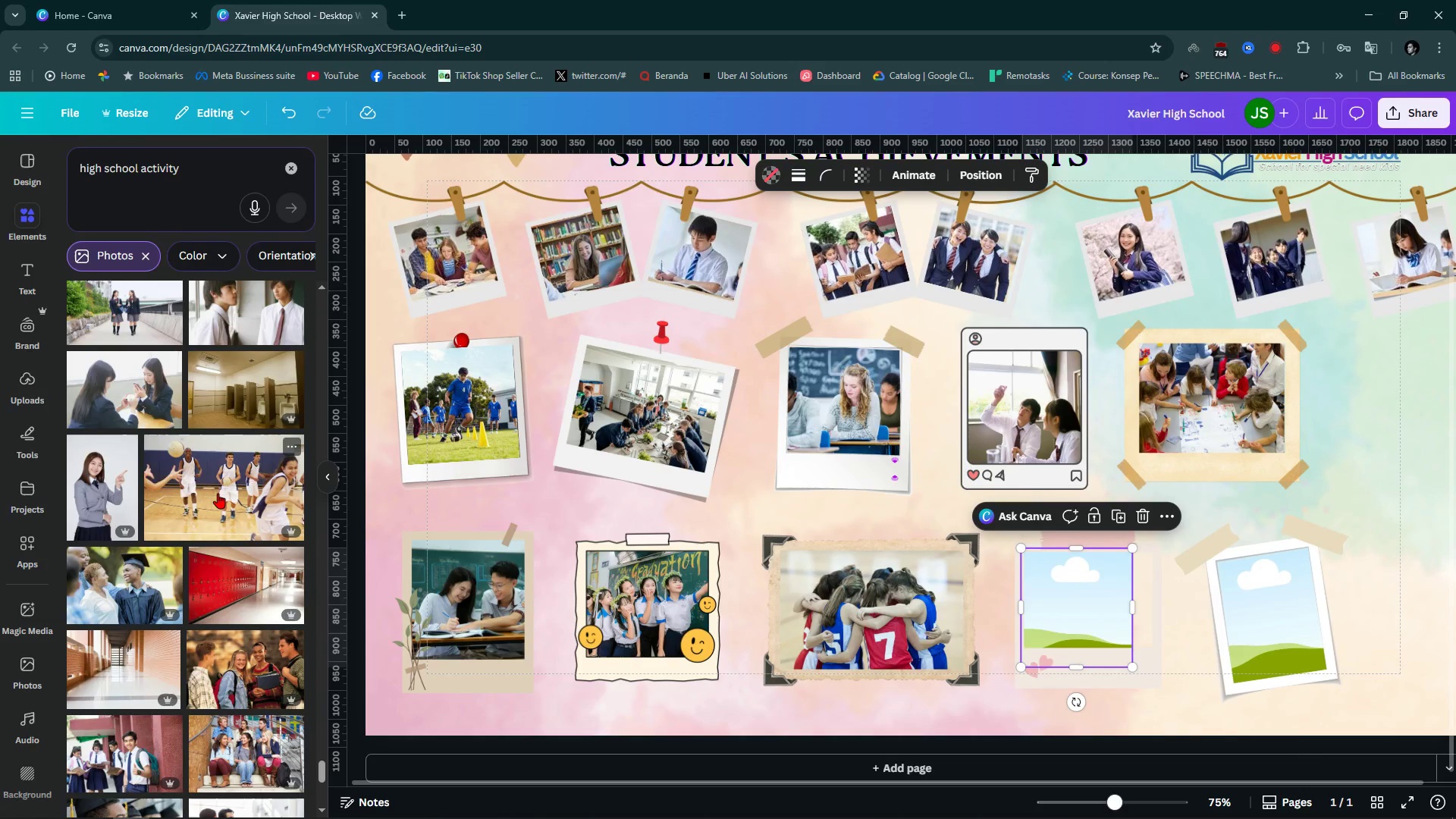 
left_click([218, 493])
 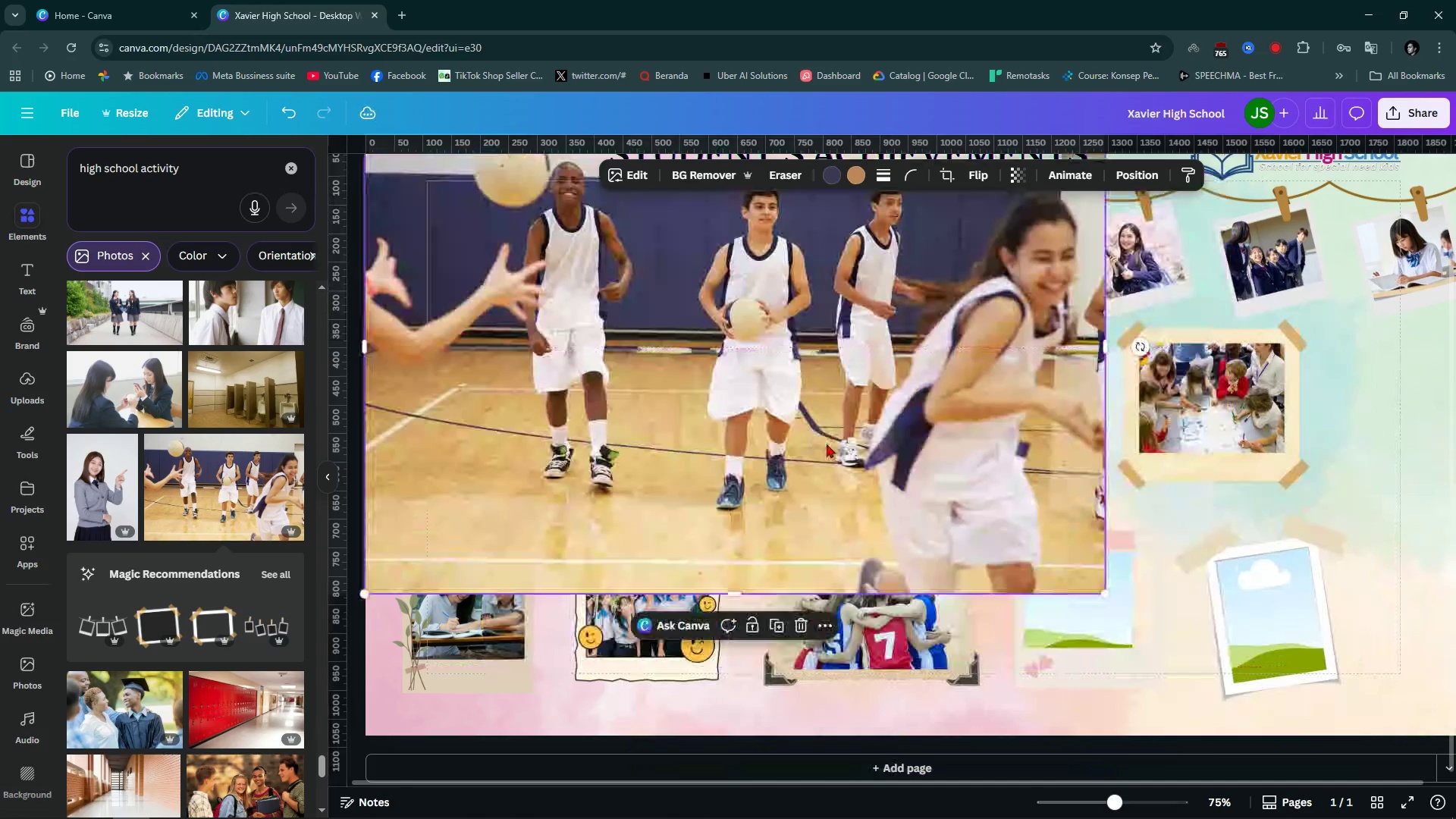 
wait(5.75)
 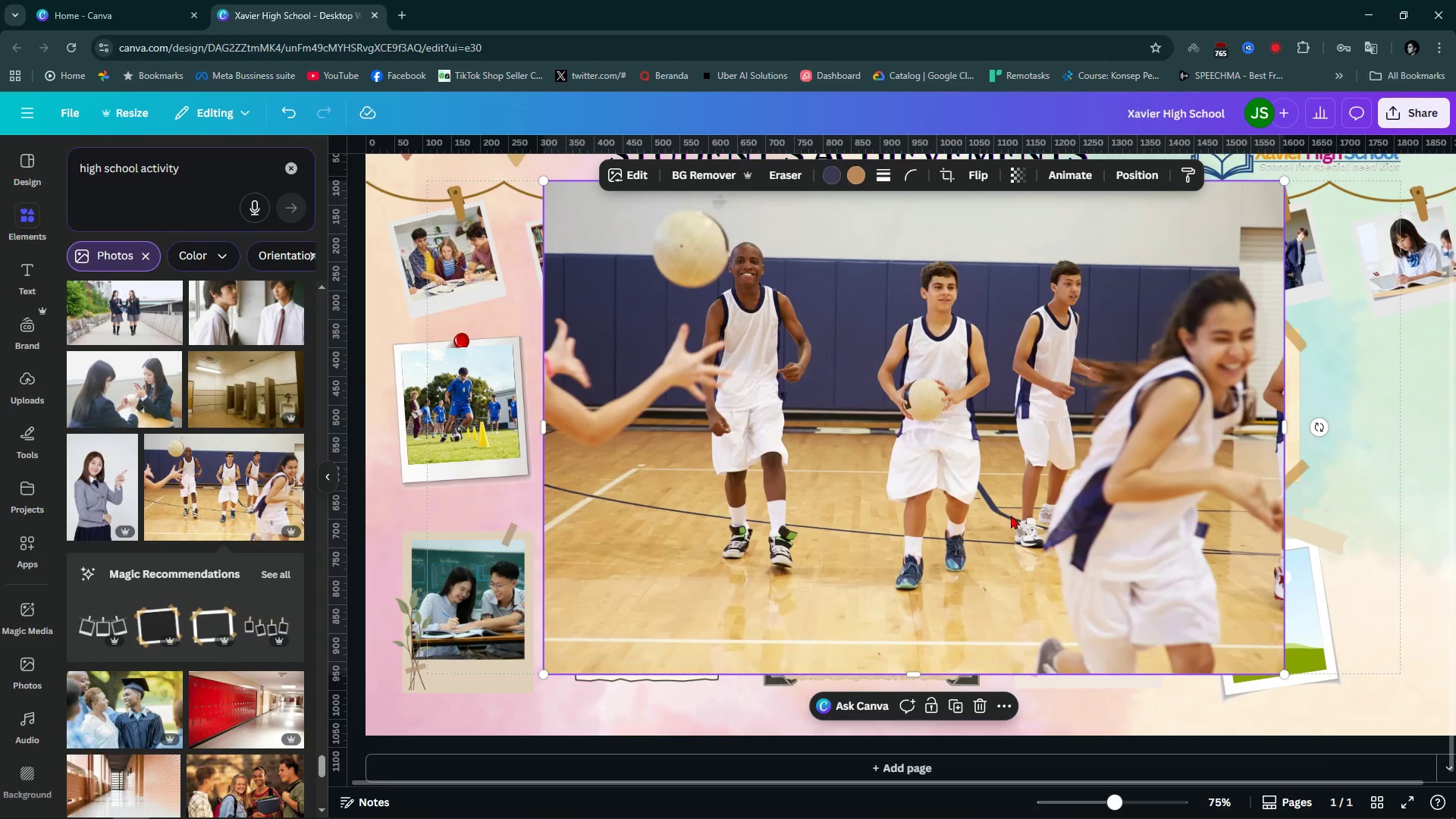 
key(Alt+AltLeft)
 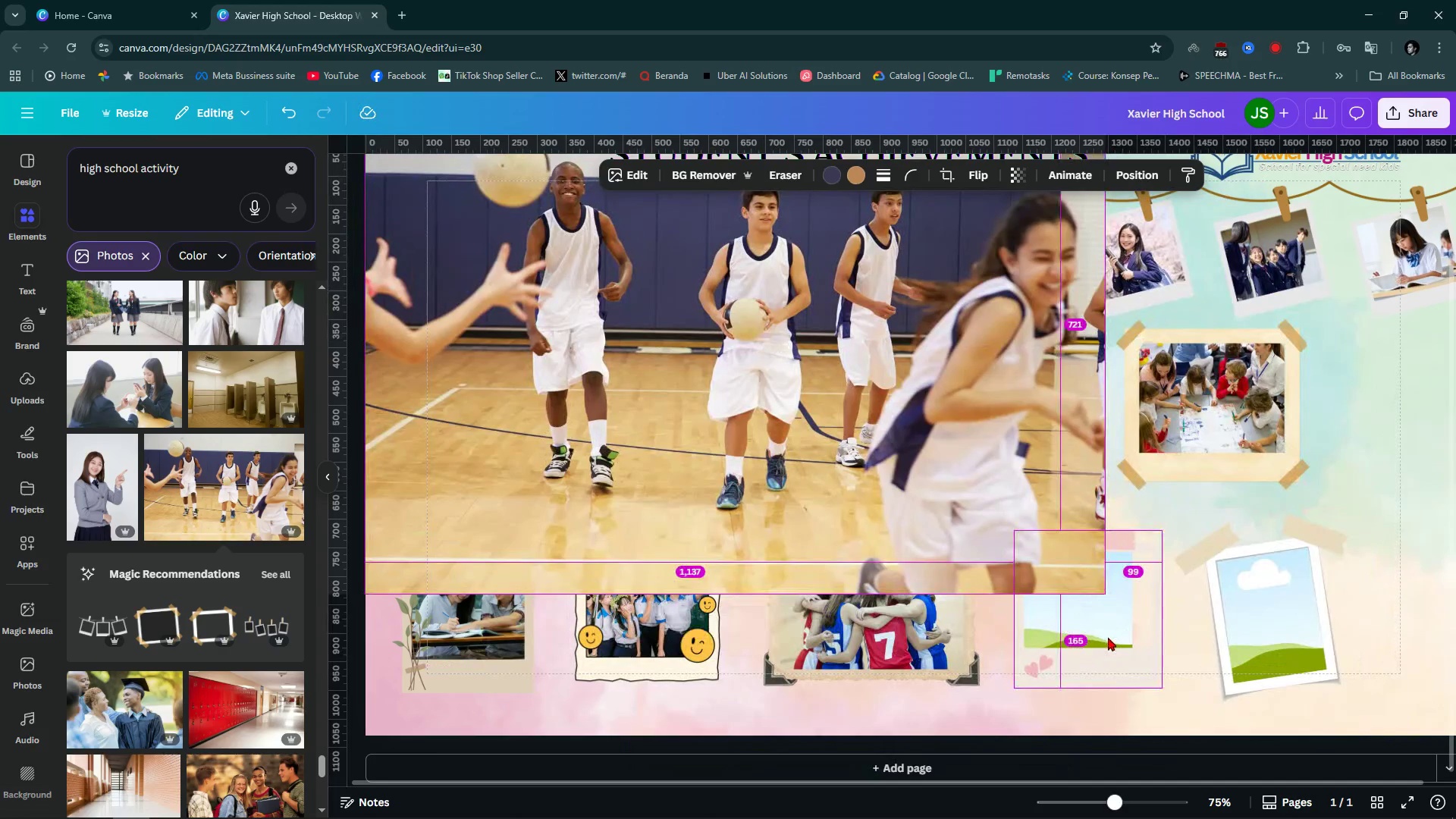 
key(Alt+1)
 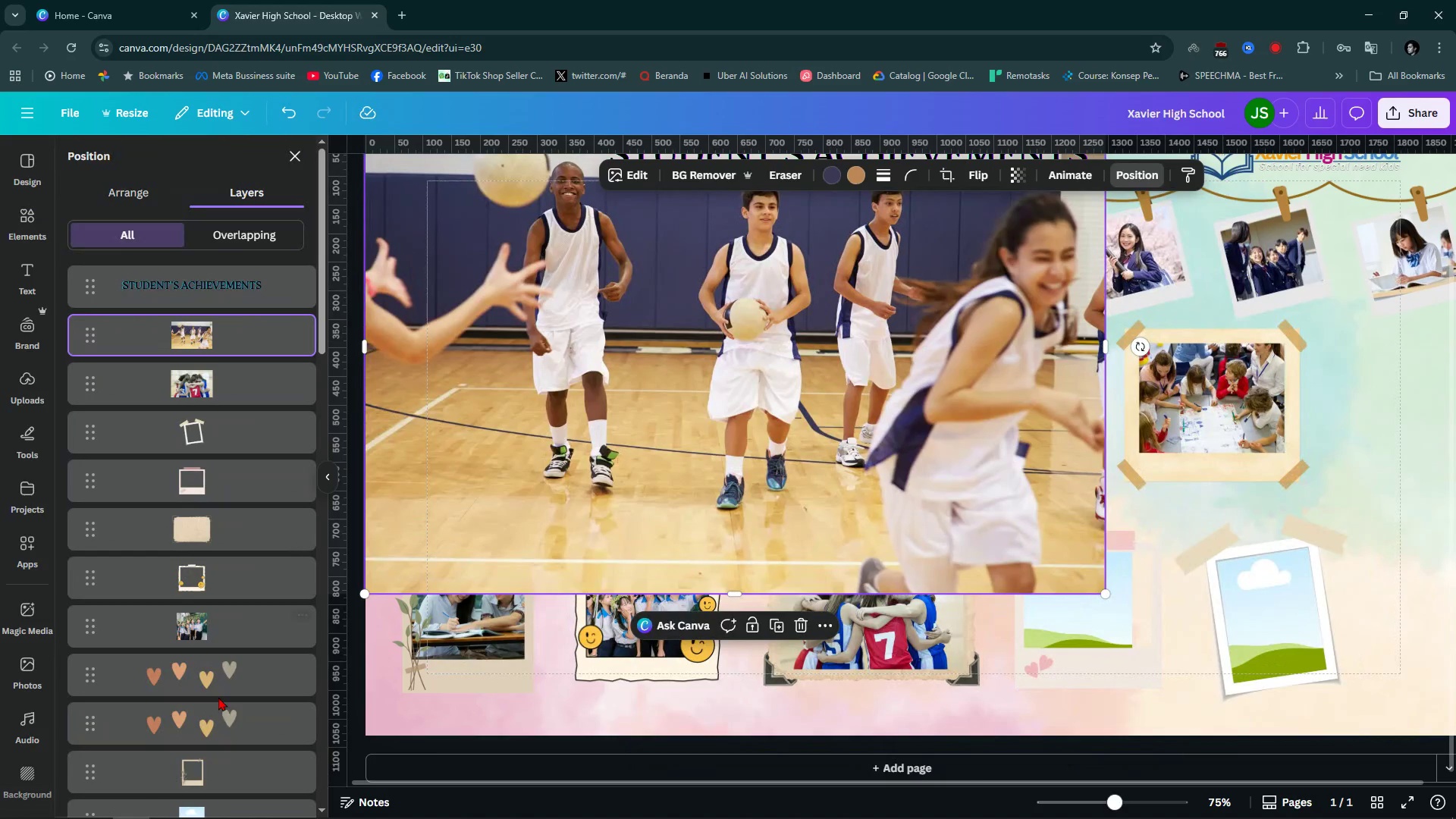 
scroll: coordinate [211, 614], scroll_direction: down, amount: 3.0
 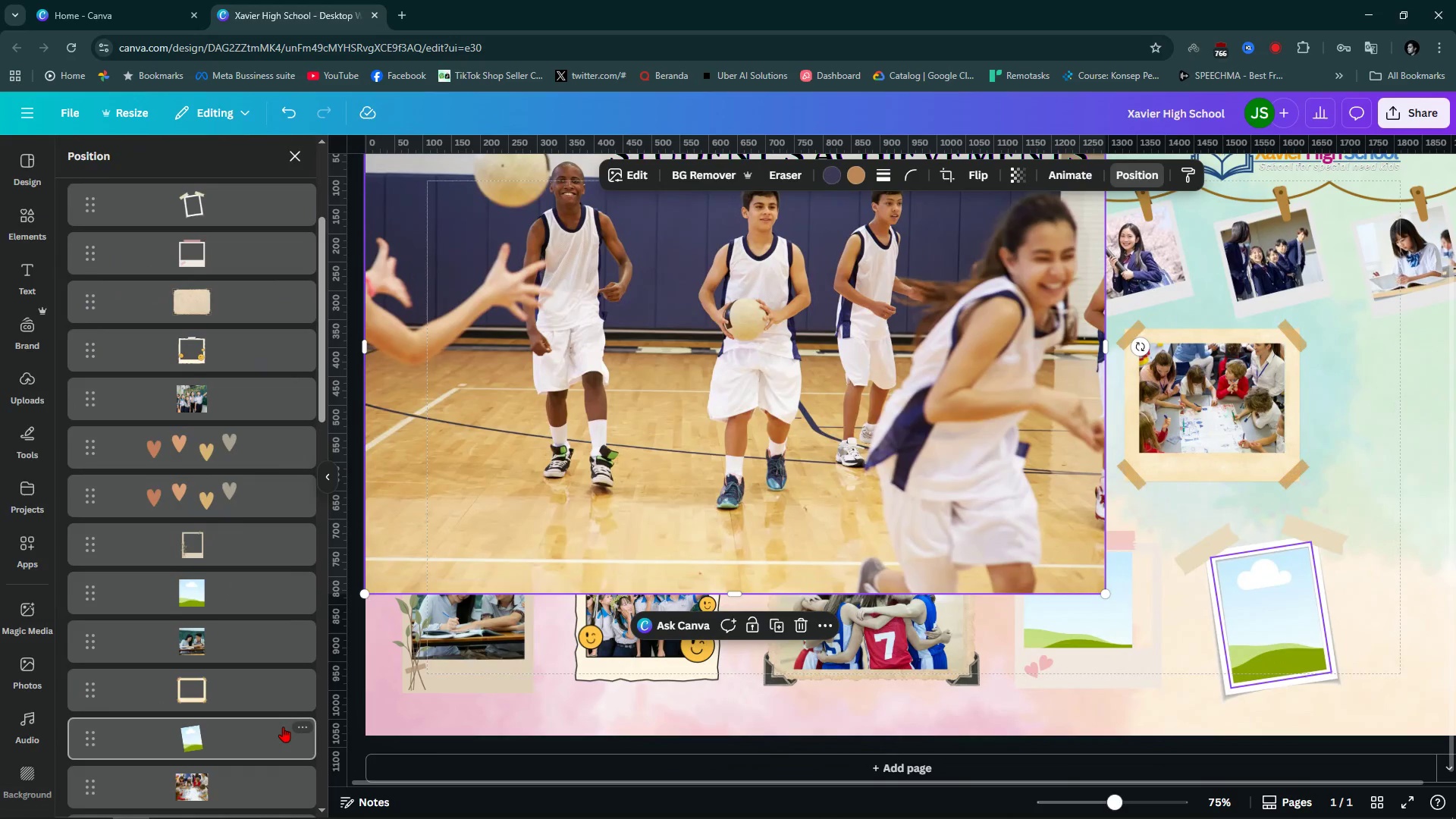 
left_click([283, 726])
 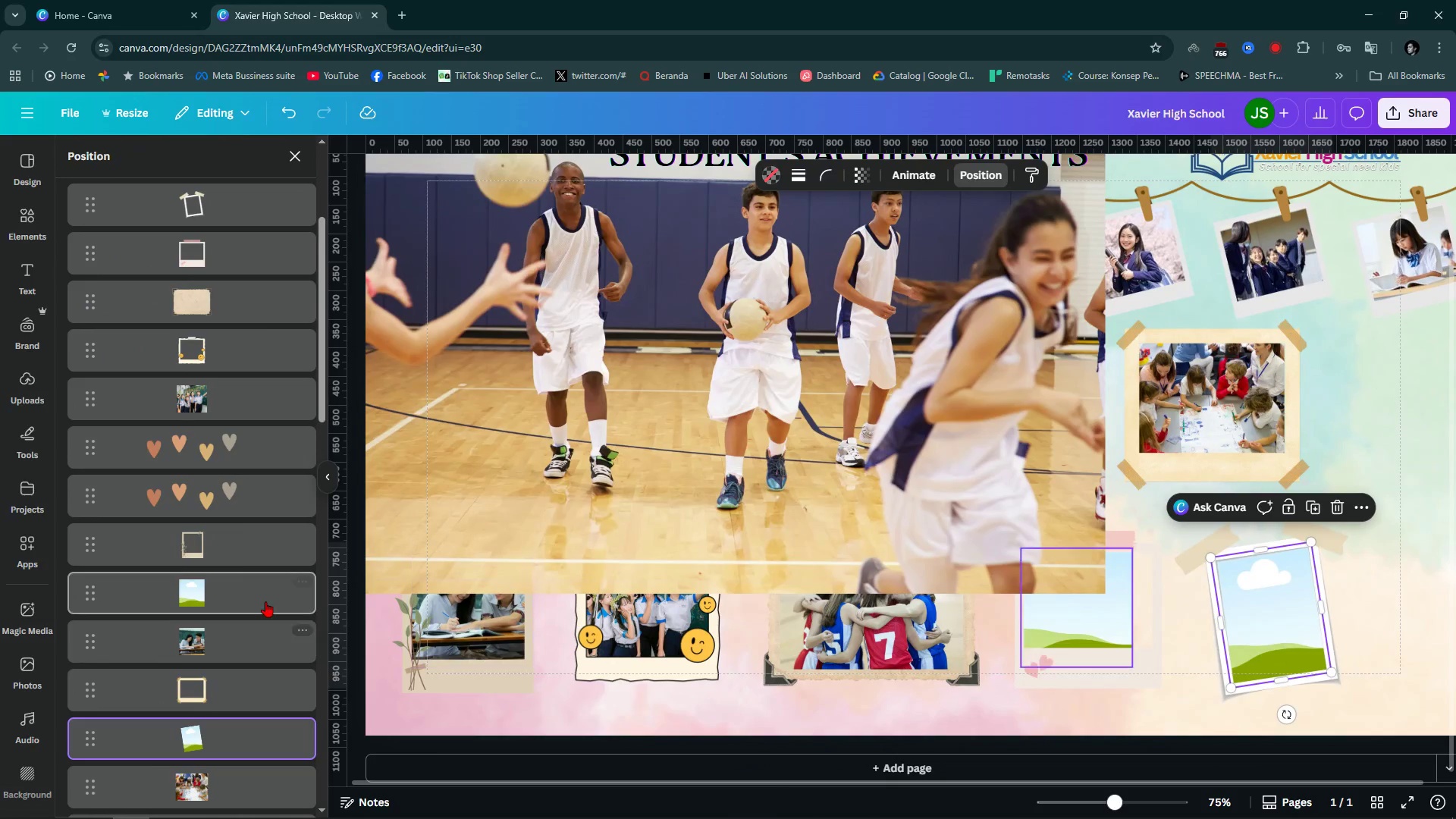 
left_click([264, 601])
 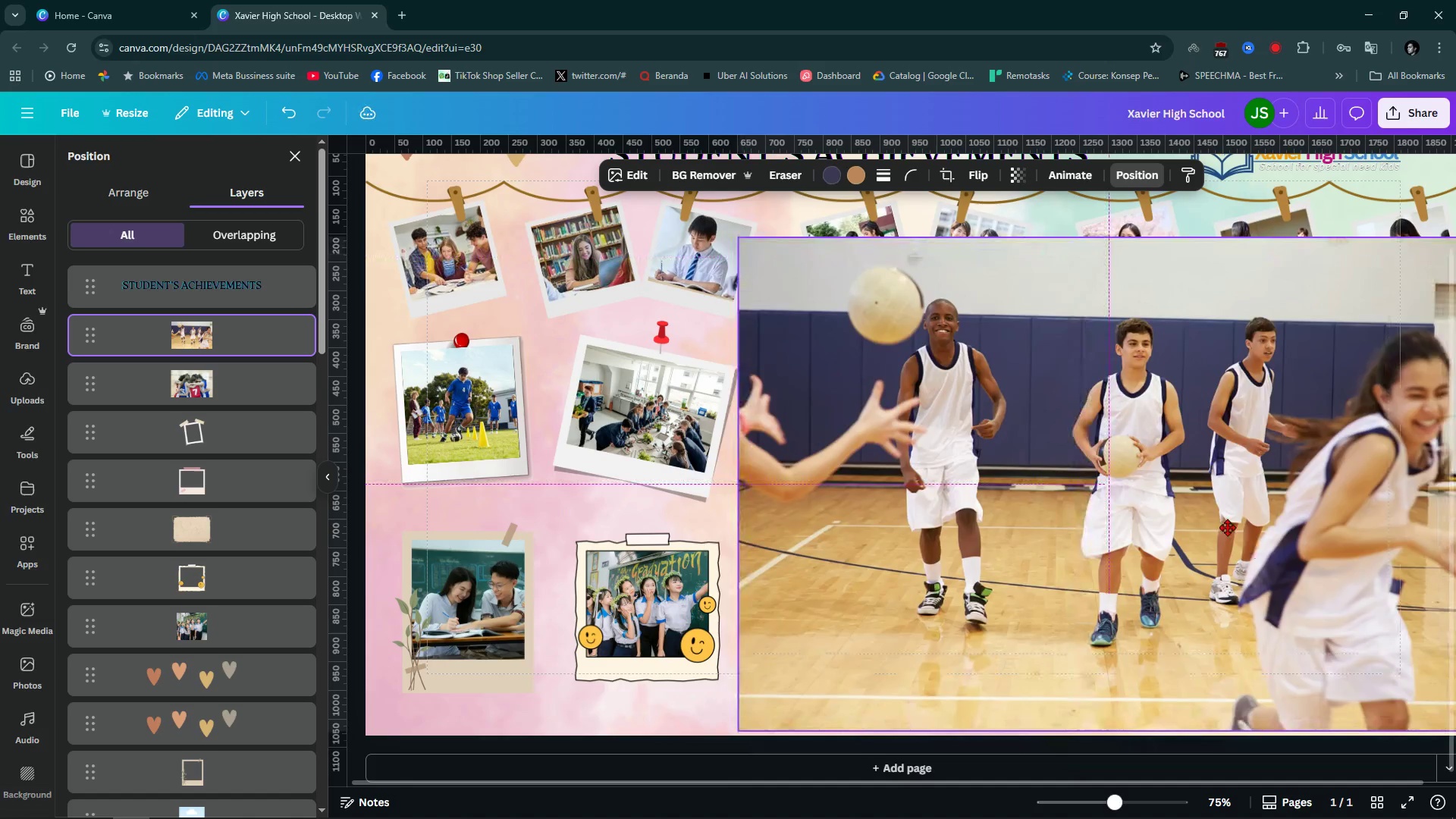 
wait(8.8)
 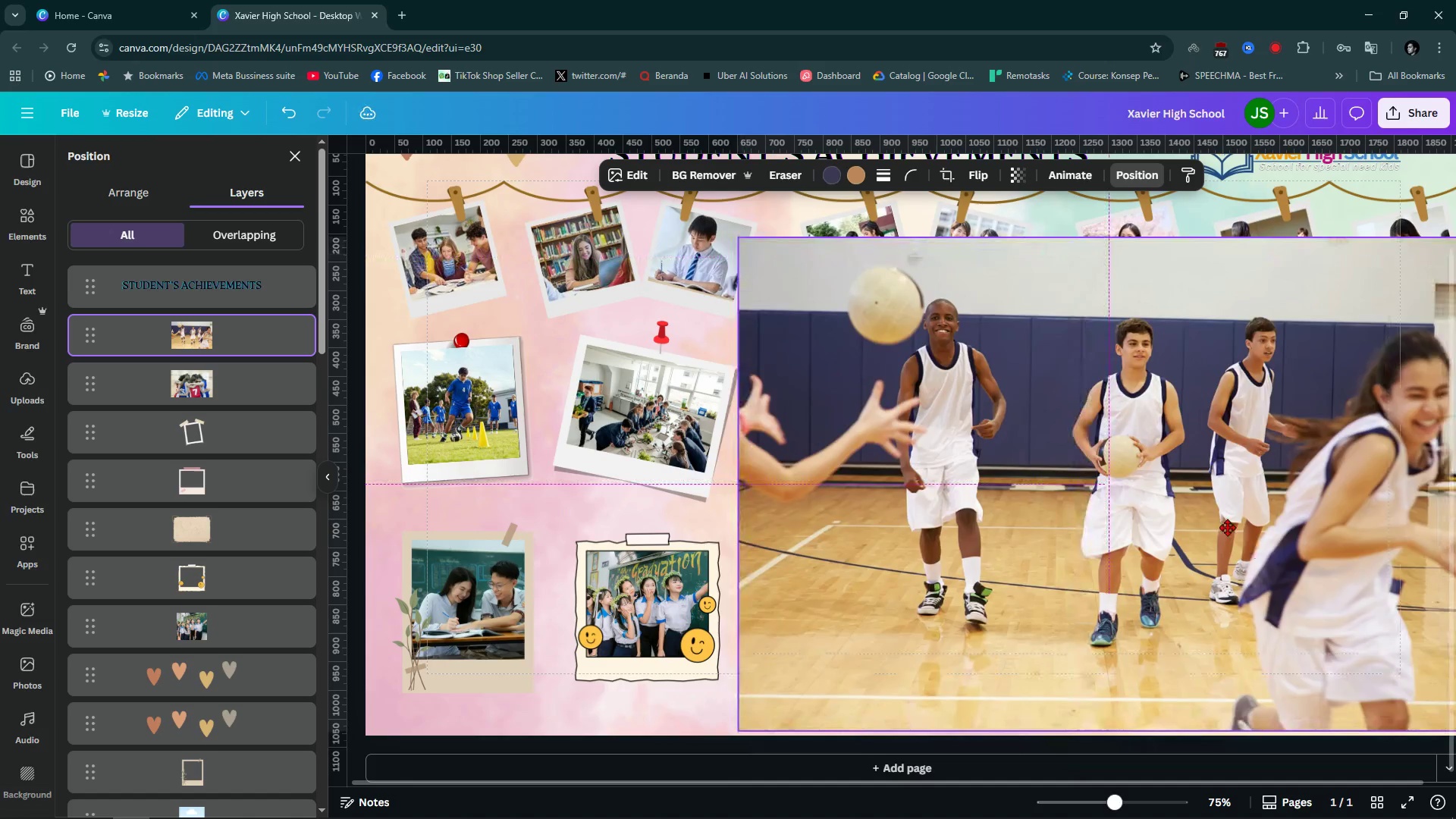 
left_click([1177, 538])
 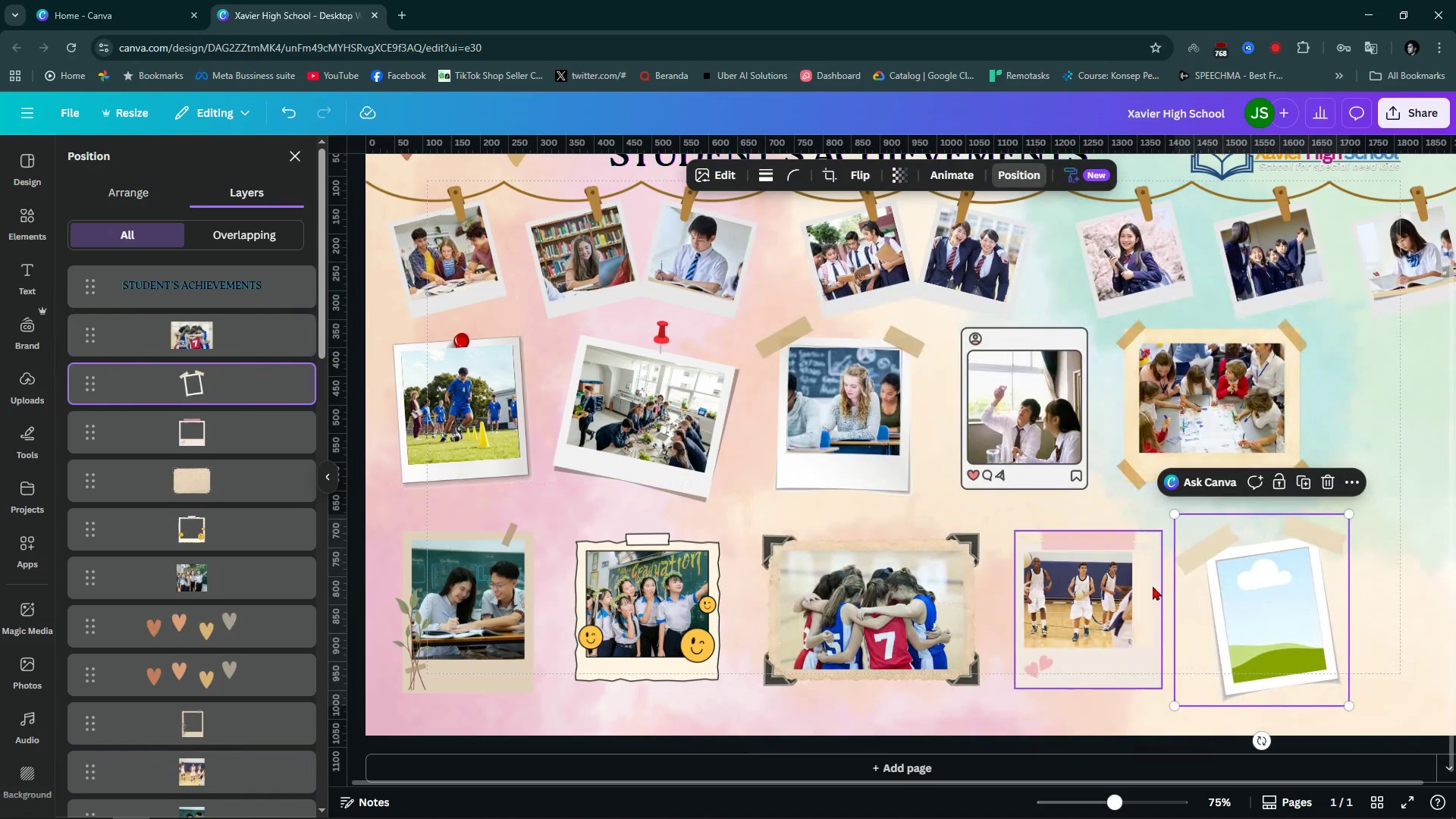 
hold_key(key=ControlLeft, duration=1.57)
scroll: coordinate [1082, 661], scroll_direction: up, amount: 8.0
 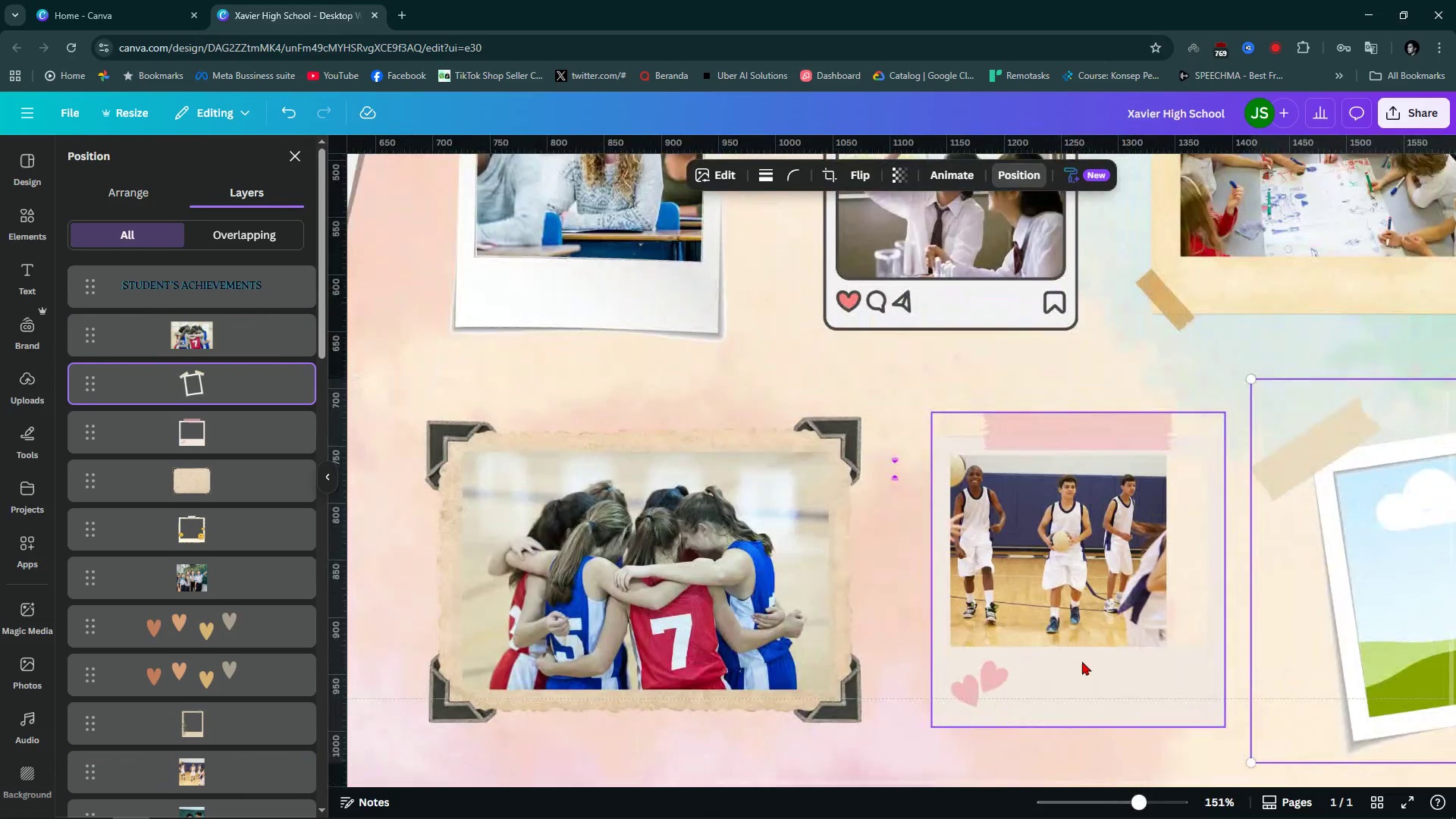 
hold_key(key=ControlLeft, duration=0.74)
 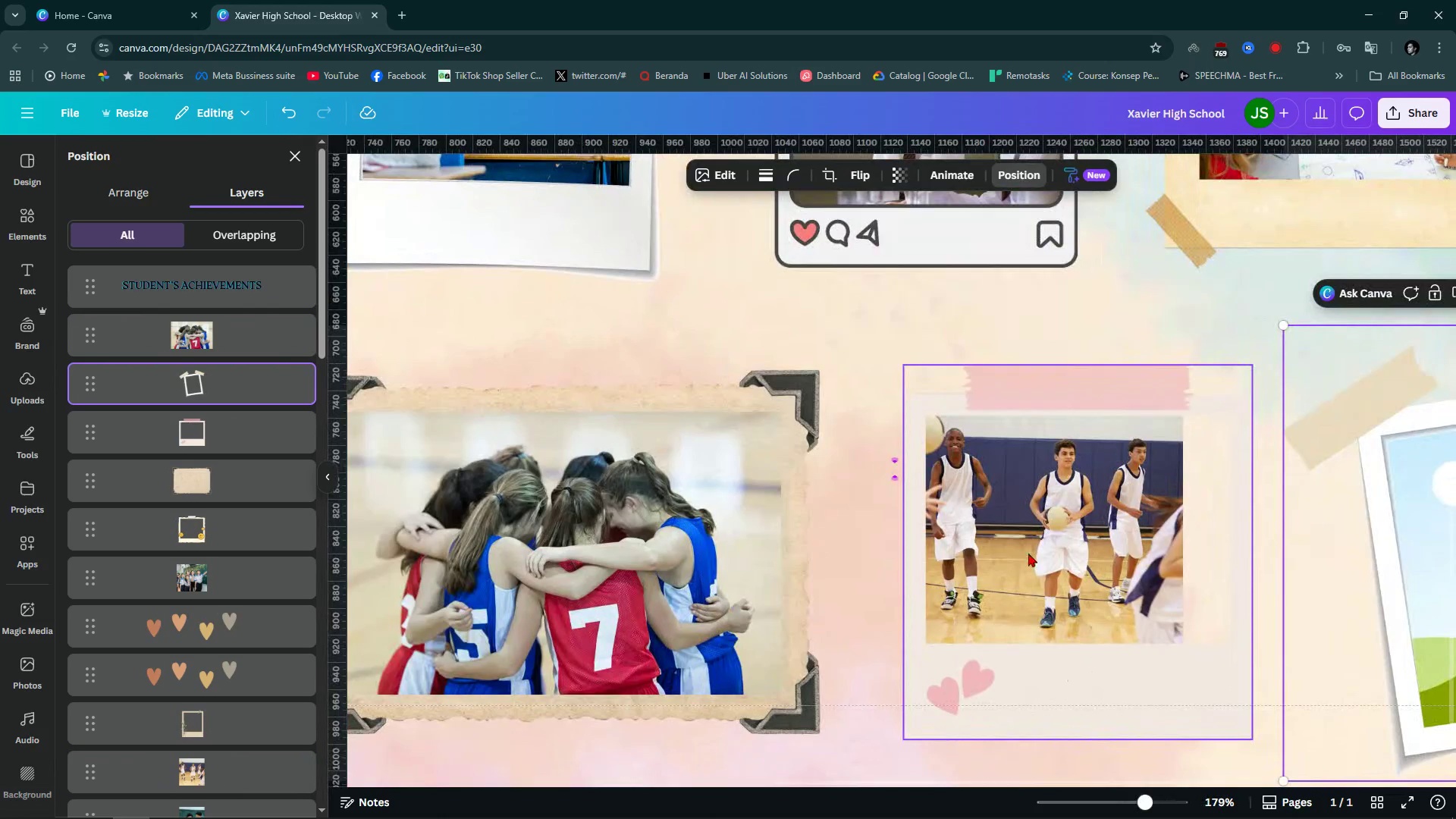 
hold_key(key=ControlLeft, duration=1.43)
scroll: coordinate [1031, 558], scroll_direction: down, amount: 11.0
 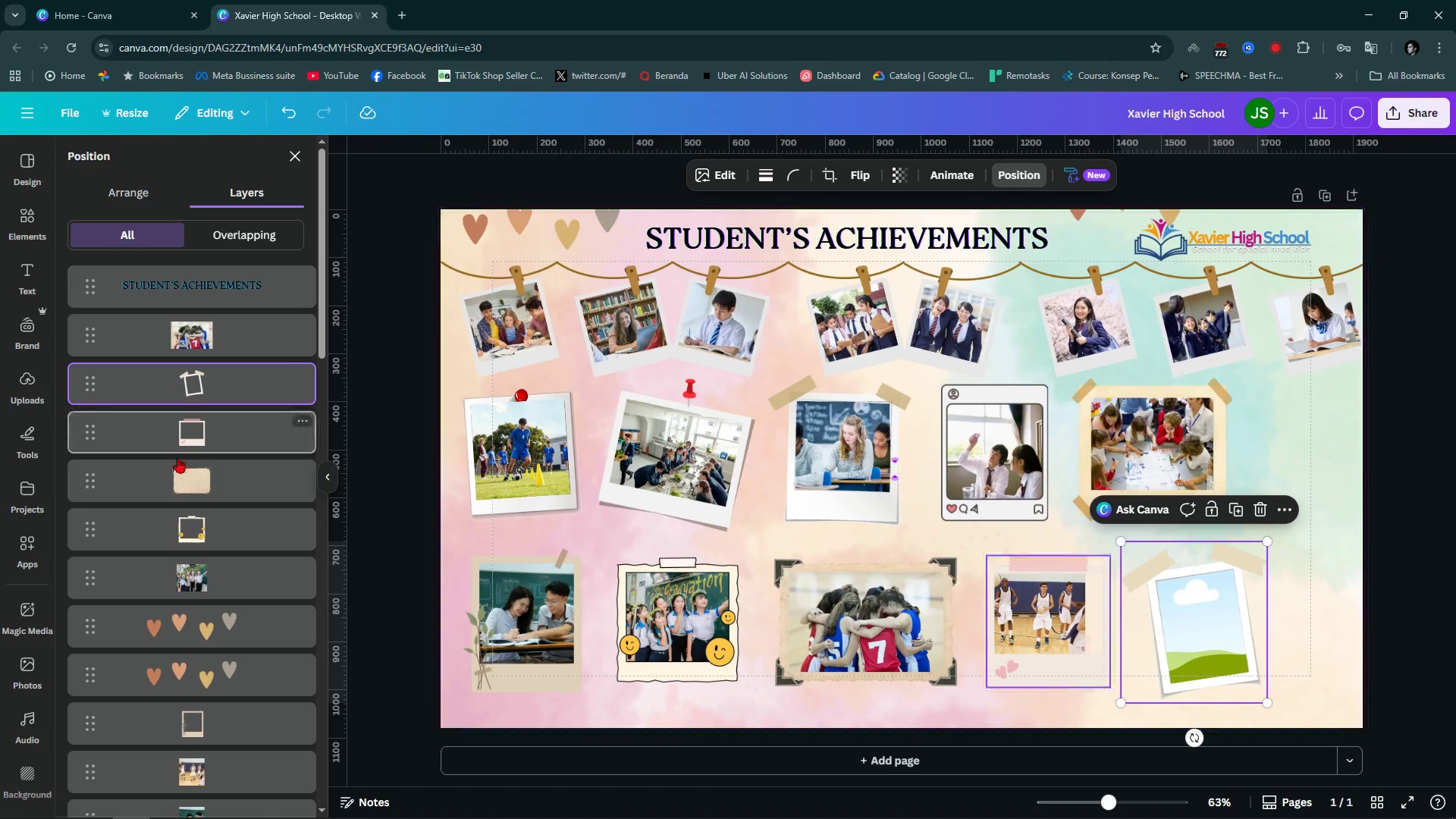 
scroll: coordinate [225, 545], scroll_direction: none, amount: 0.0
 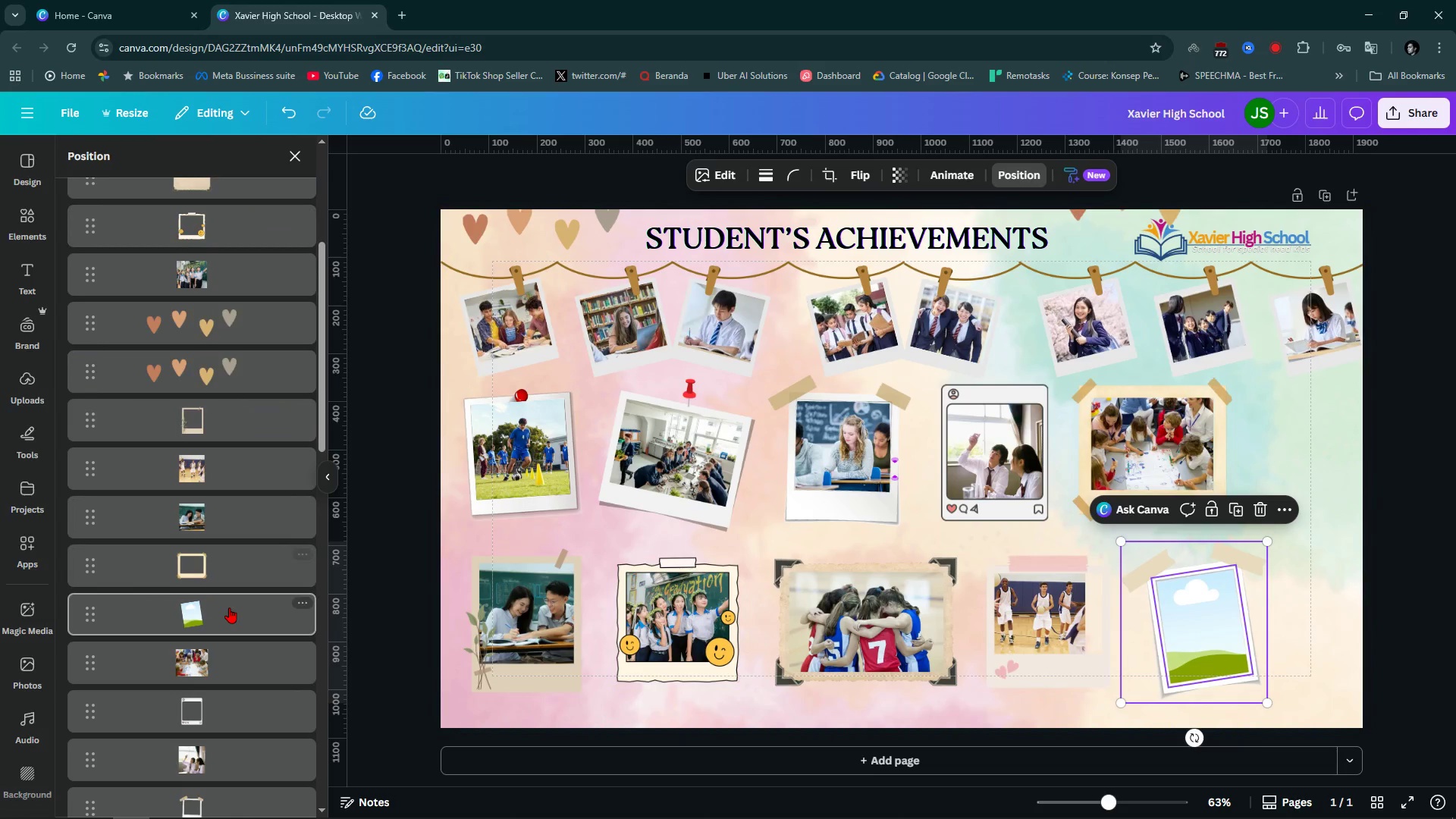 
left_click([229, 611])
 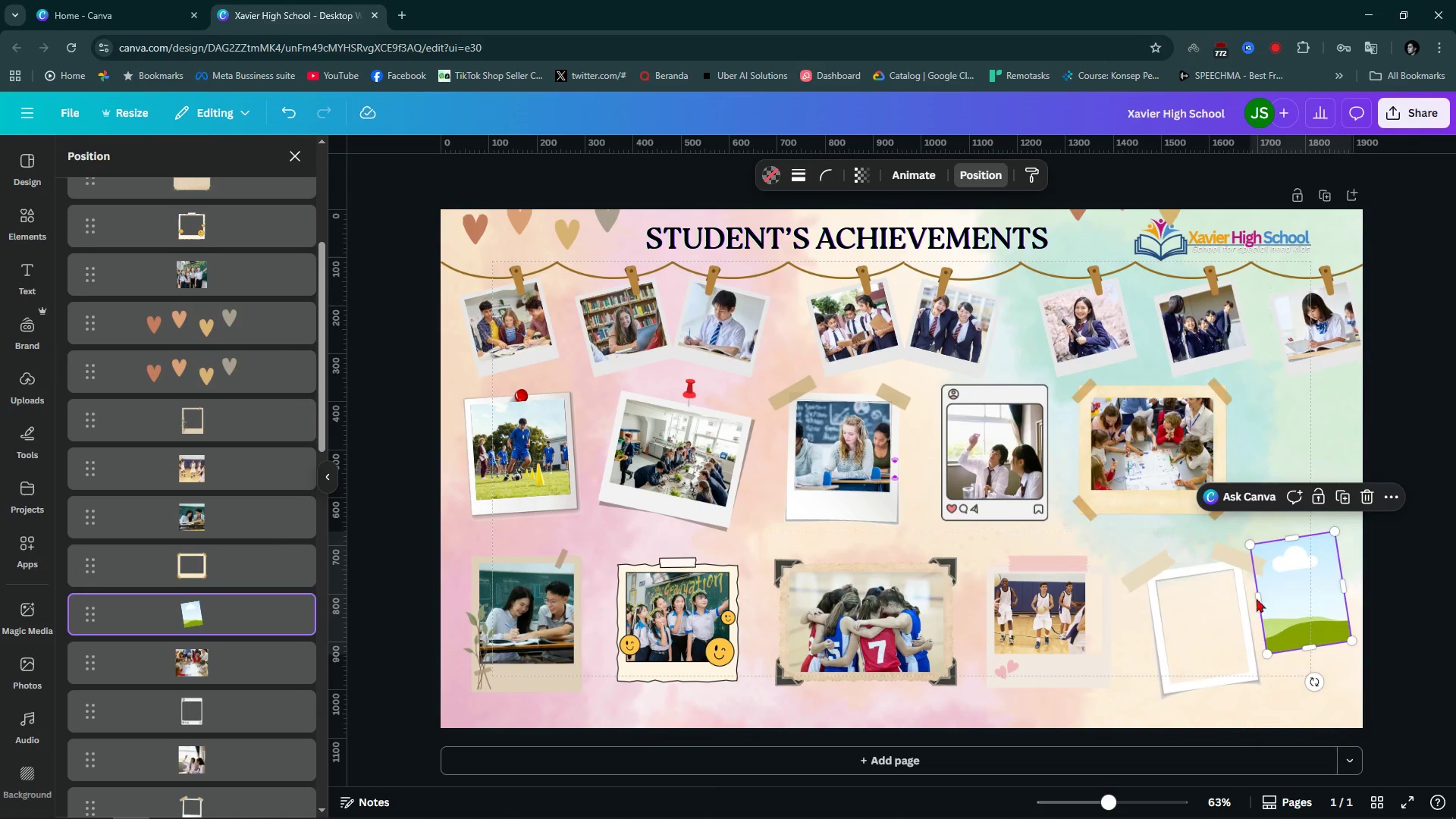 
key(Alt+AltLeft)
 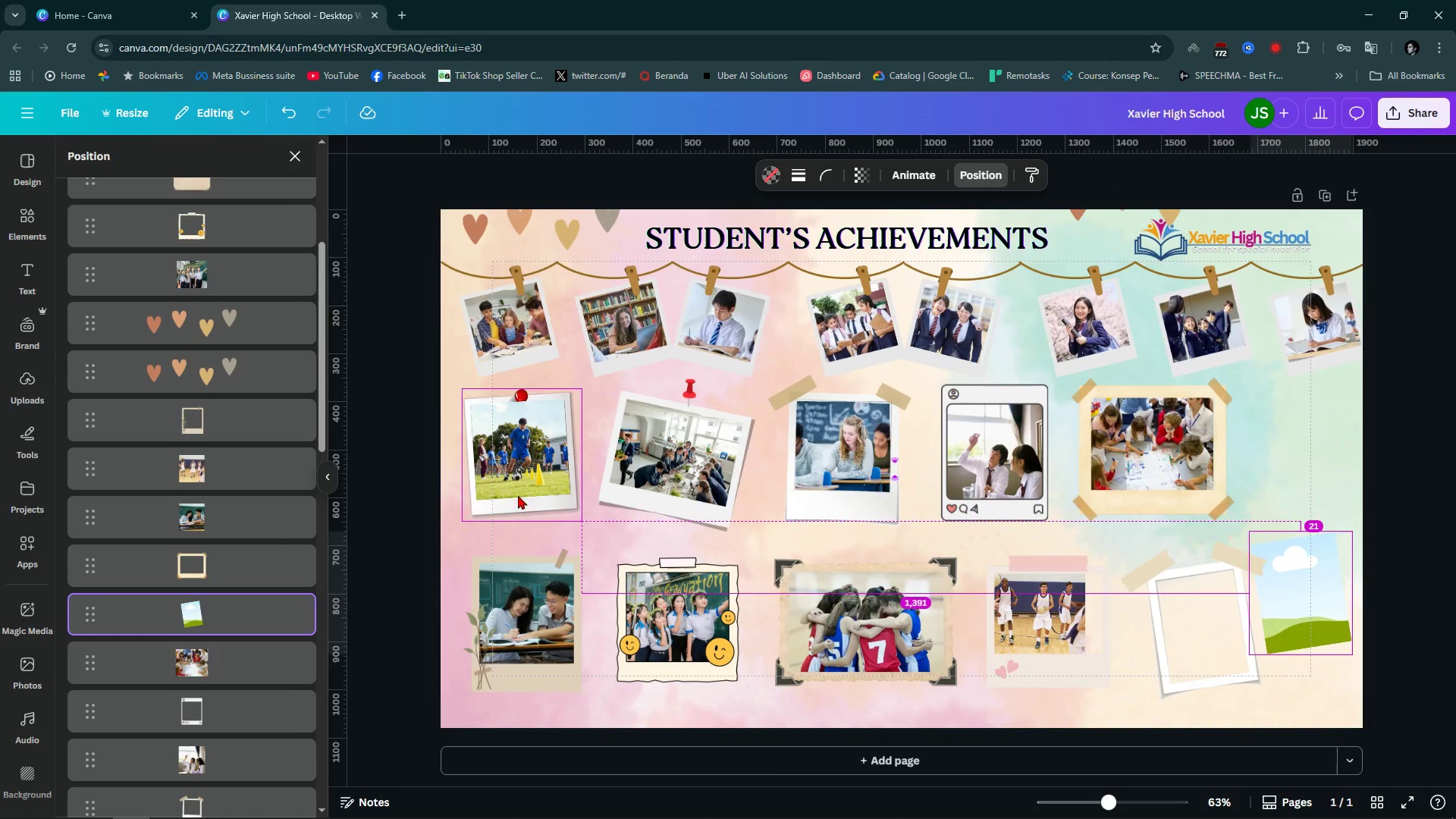 
key(Alt+1)
 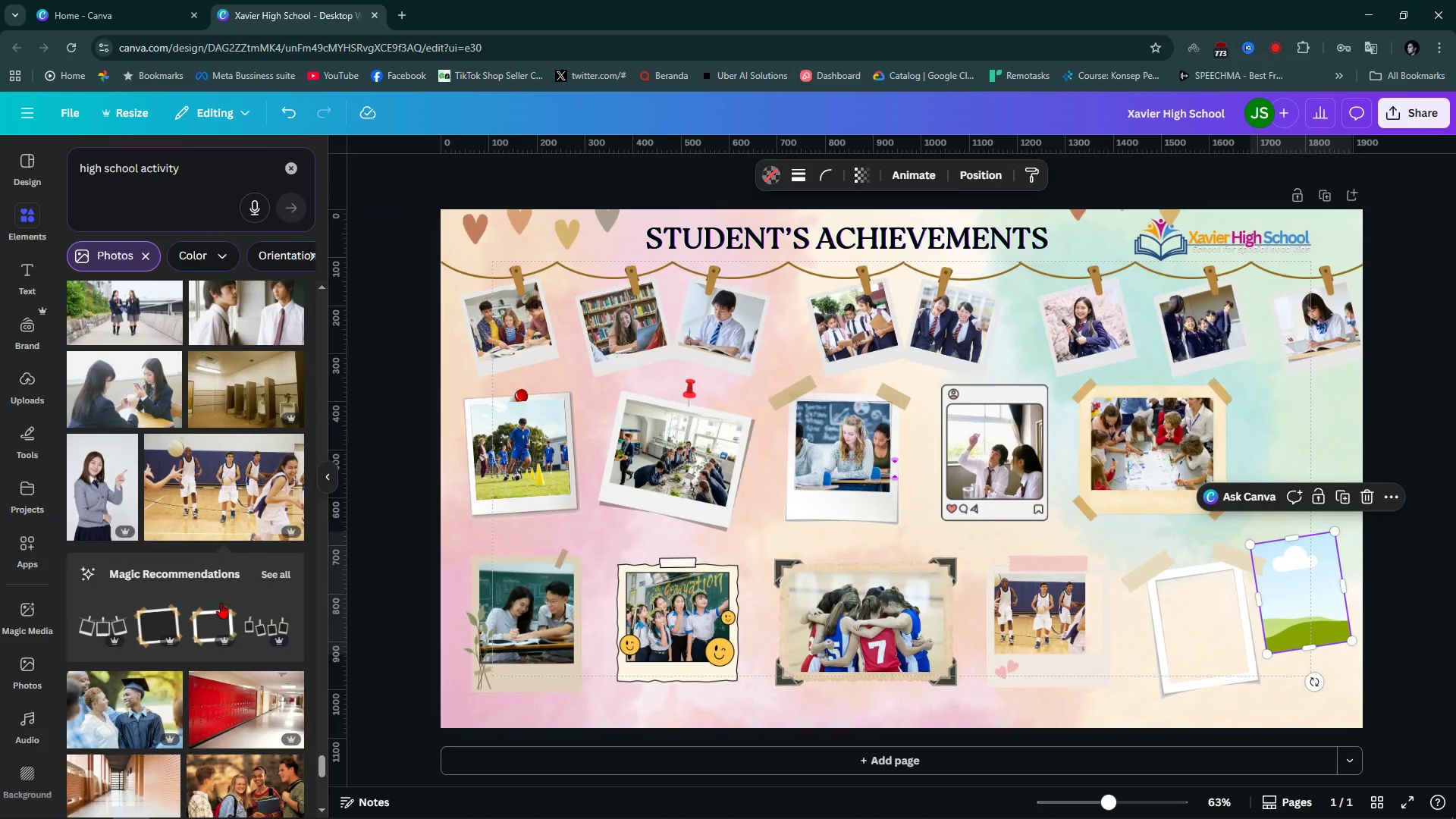 
scroll: coordinate [202, 696], scroll_direction: down, amount: 18.0
 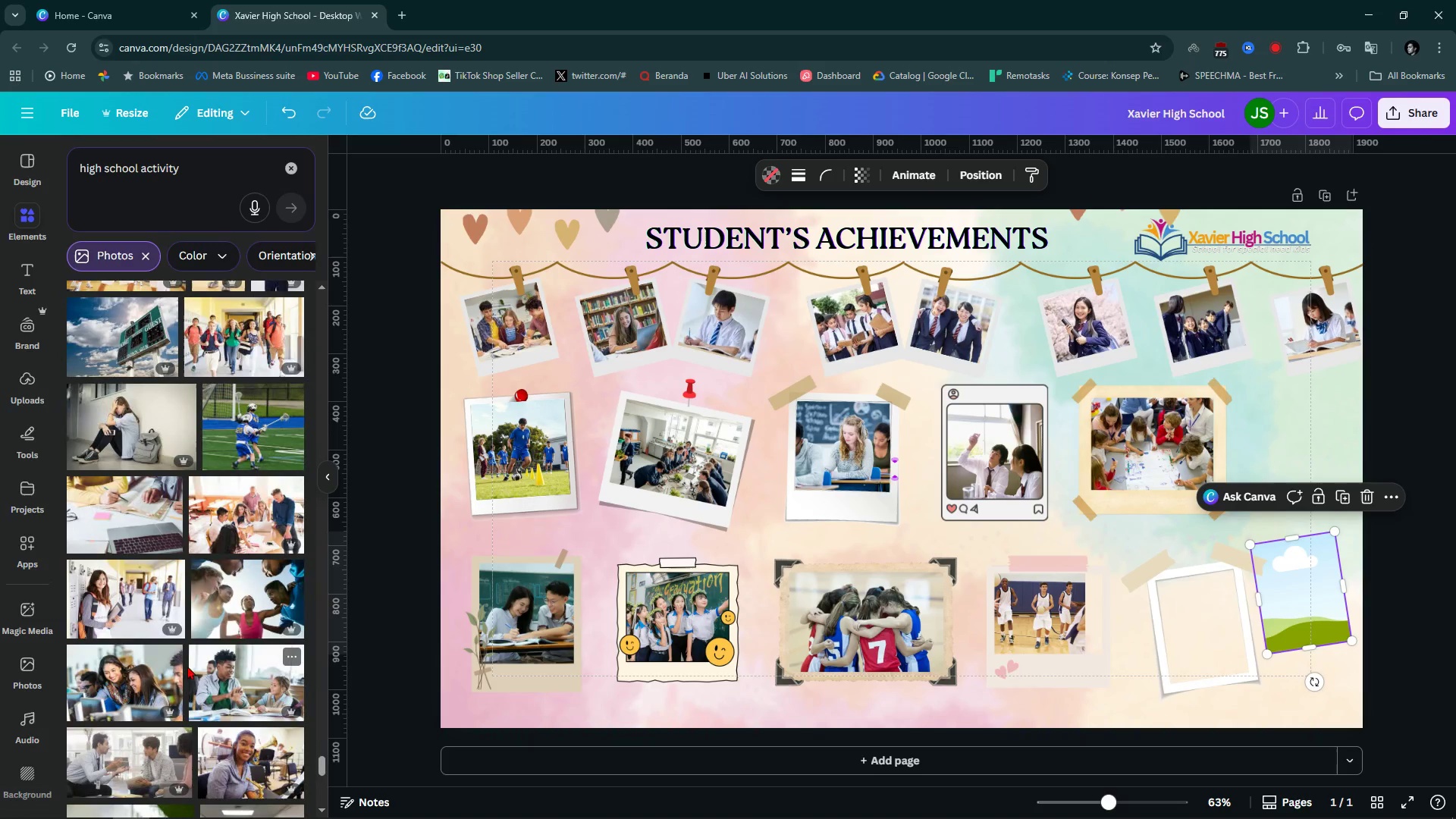 
scroll: coordinate [202, 617], scroll_direction: down, amount: 11.0
 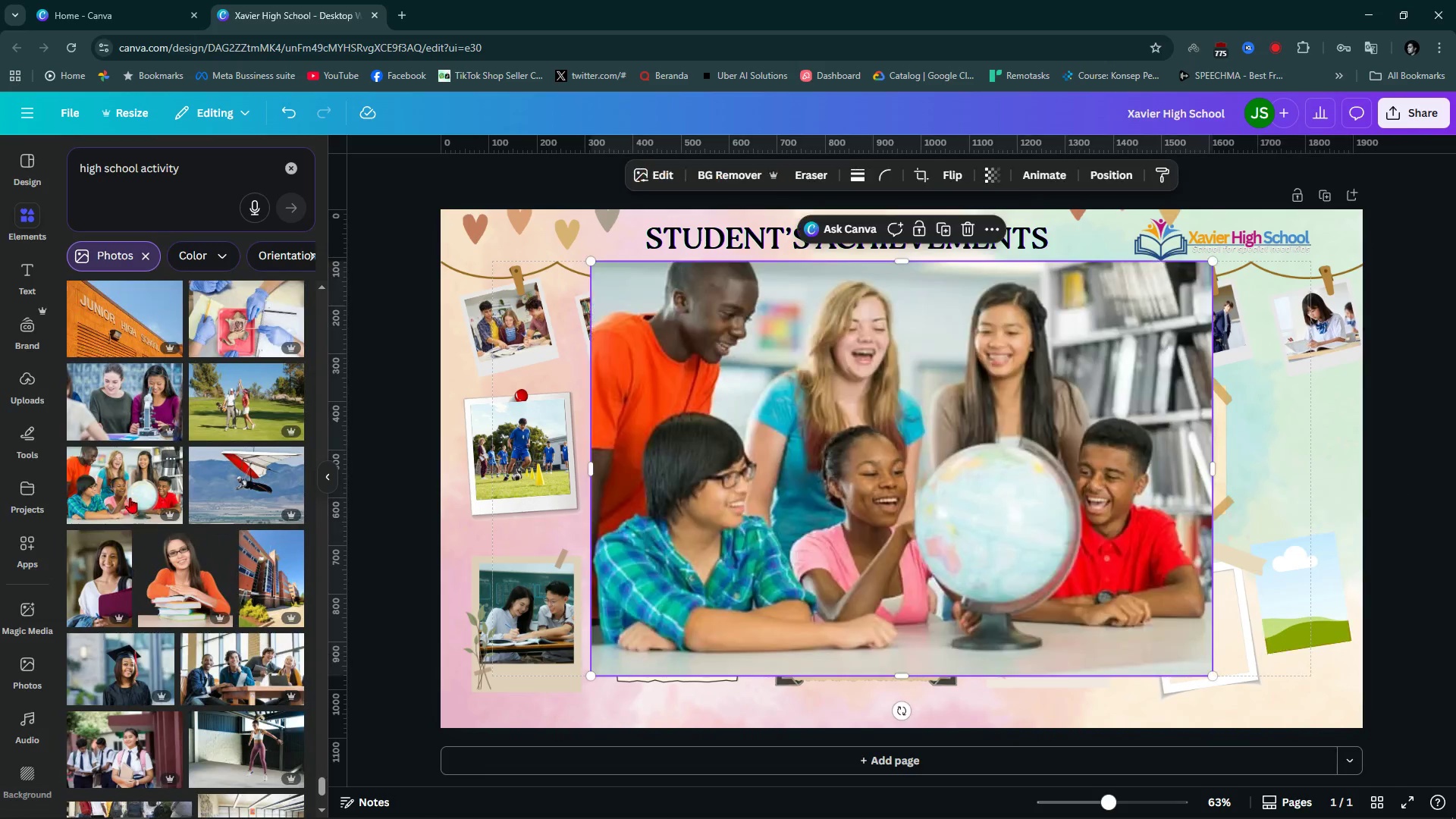 
wait(7.49)
 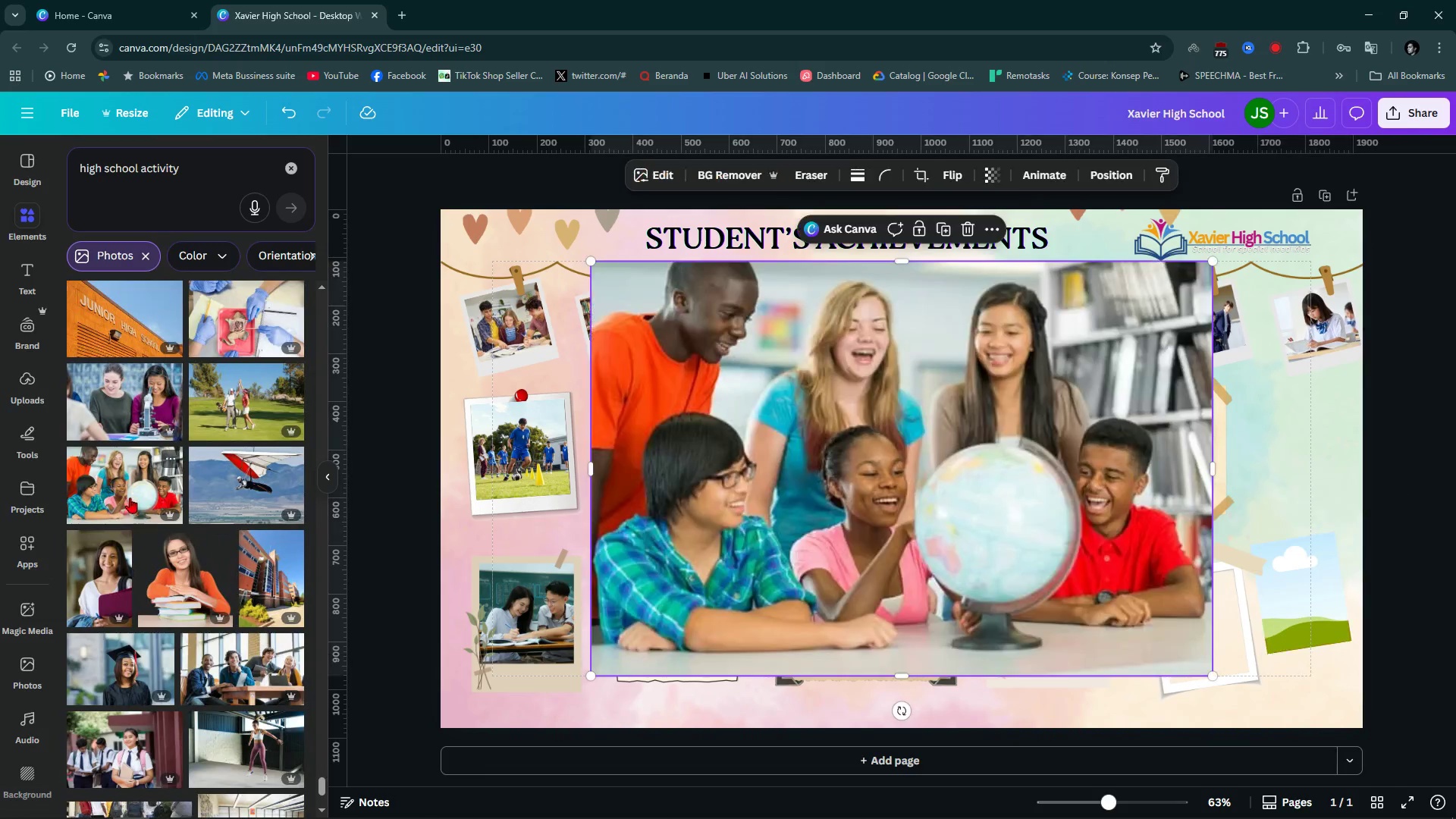 
left_click([1304, 589])
 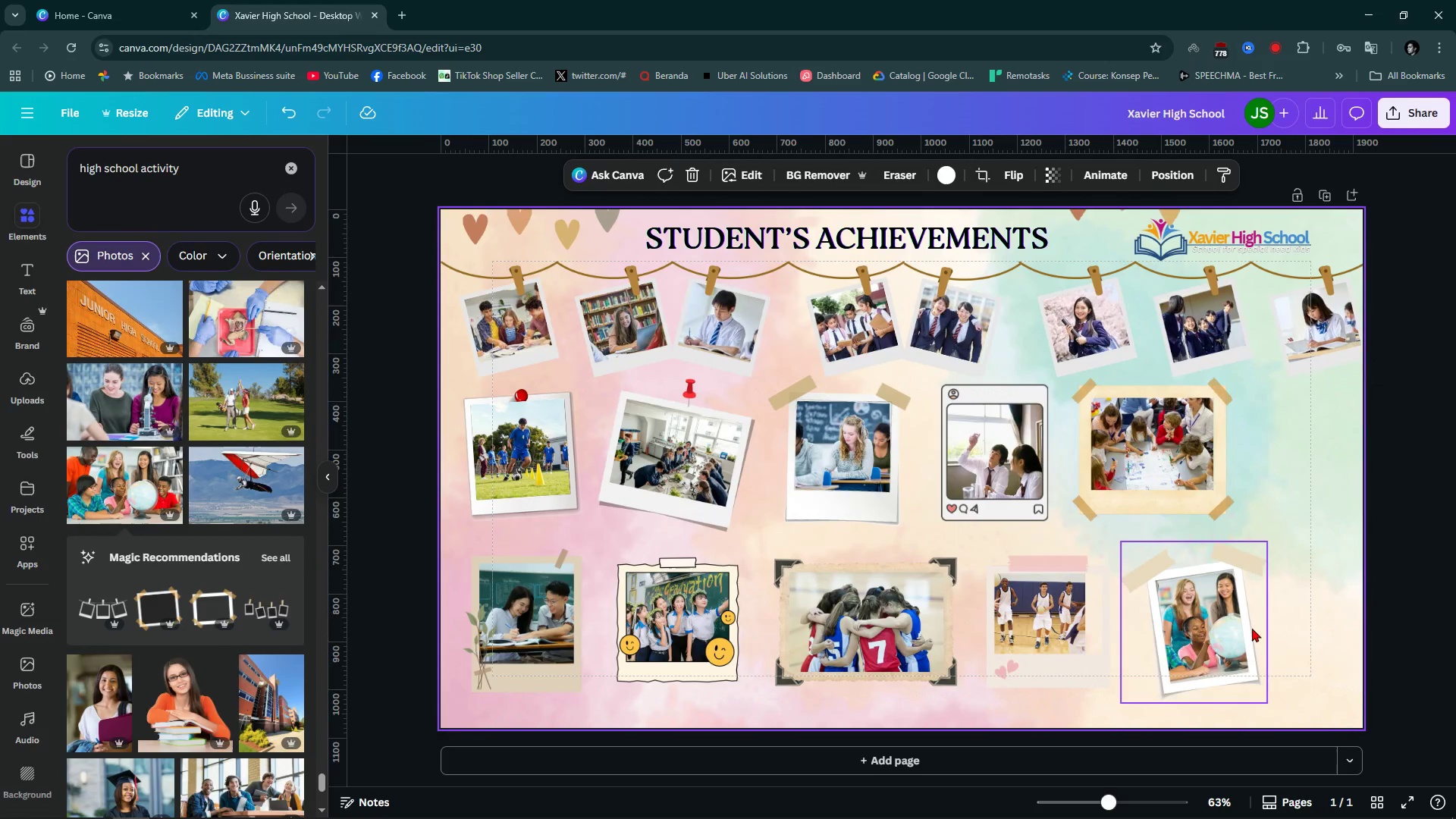 
hold_key(key=ControlLeft, duration=1.19)
scroll: coordinate [1252, 628], scroll_direction: up, amount: 10.0
 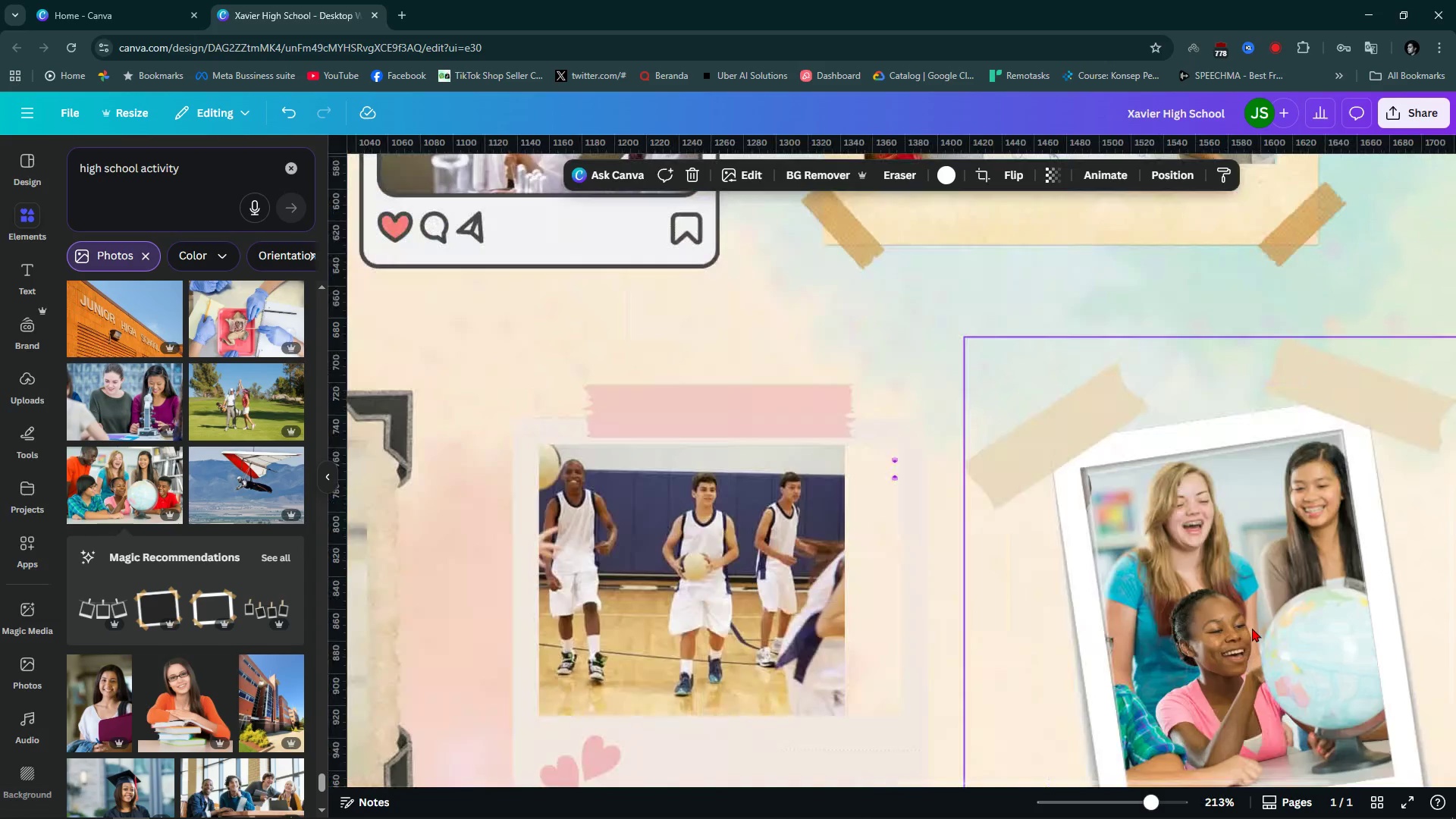 
hold_key(key=ControlLeft, duration=2.55)
scroll: coordinate [1260, 578], scroll_direction: down, amount: 4.0
 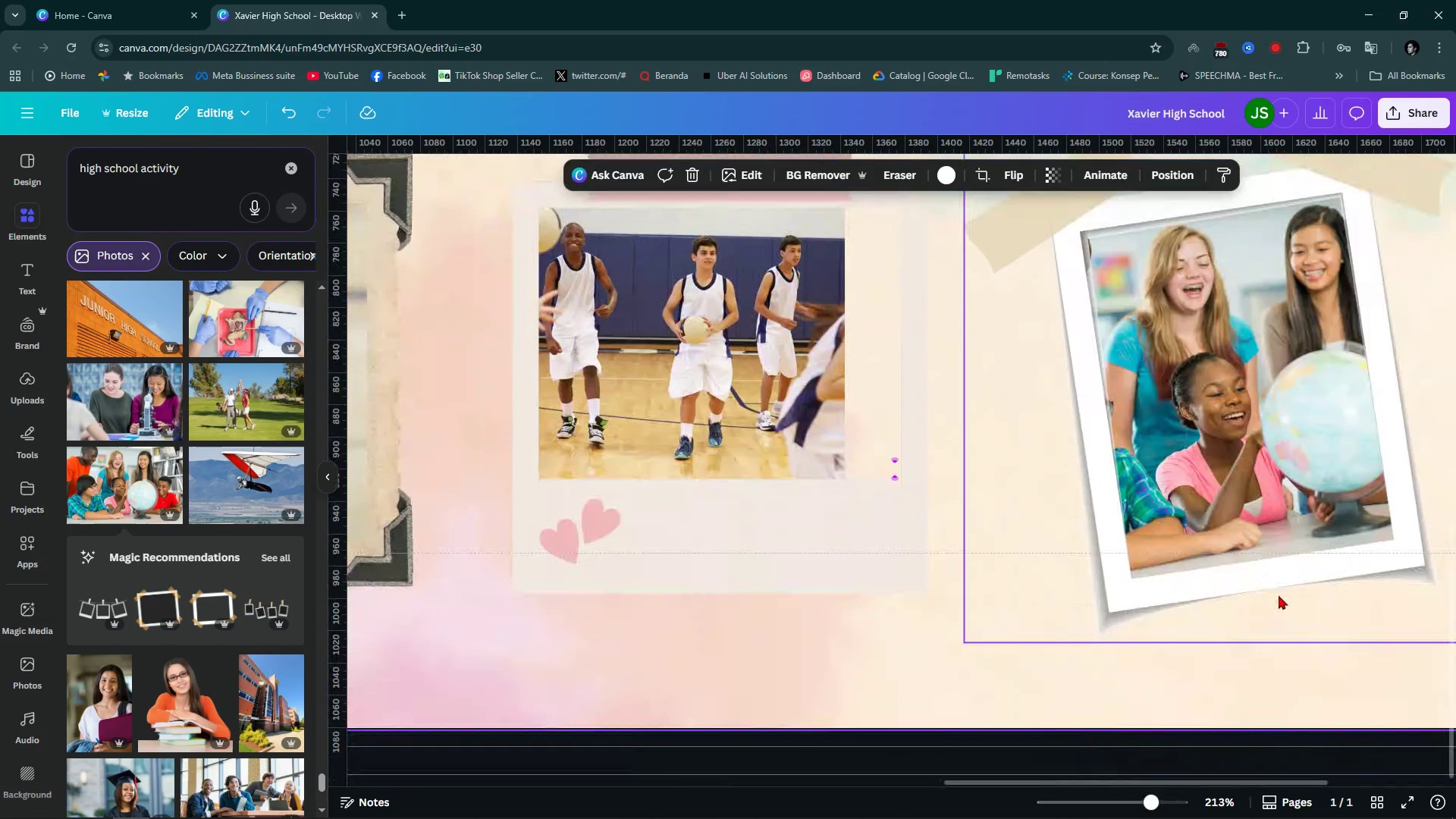 
hold_key(key=ControlLeft, duration=1.5)
scroll: coordinate [1282, 565], scroll_direction: down, amount: 8.0
 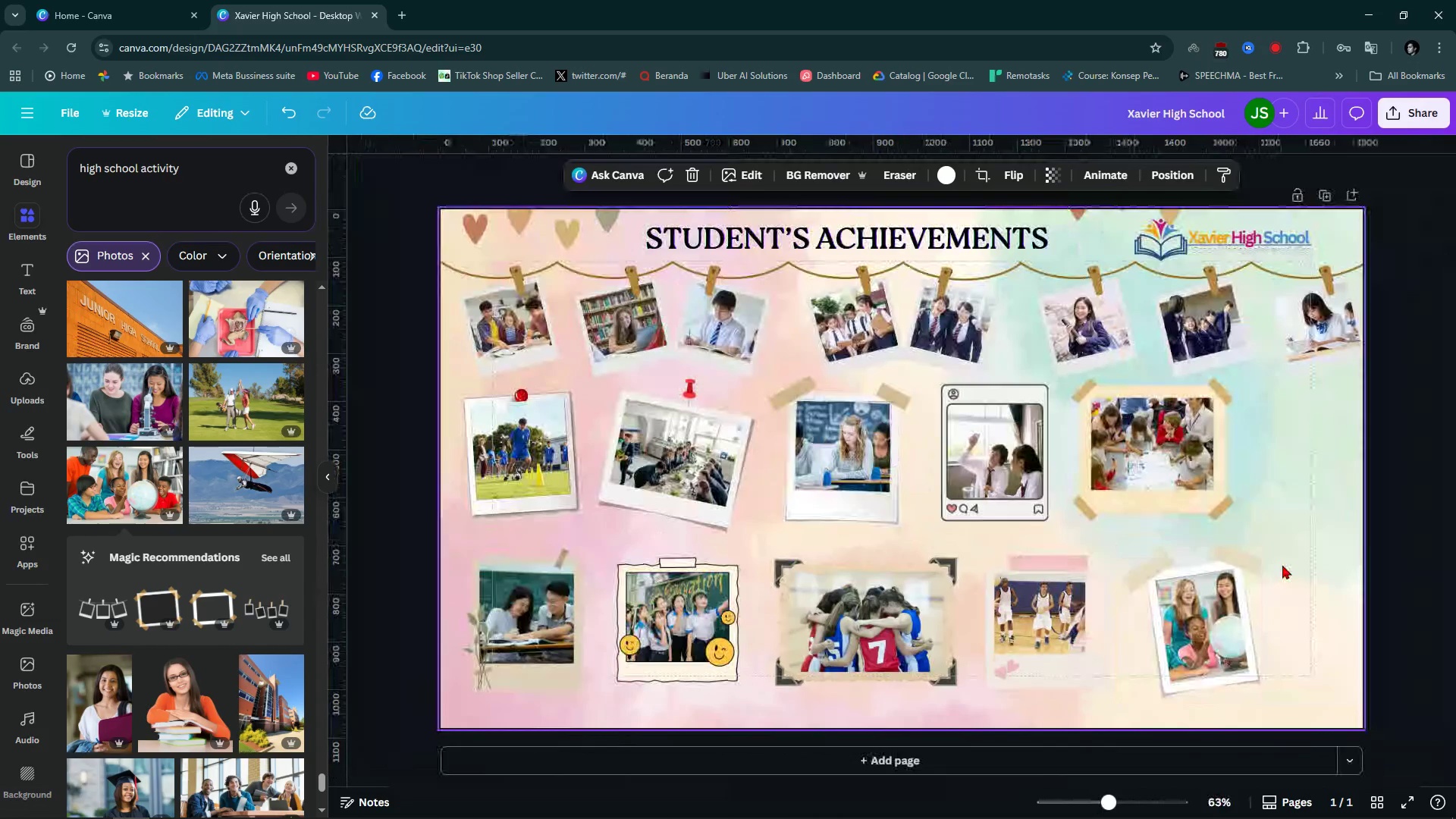 
key(Control+ControlLeft)
 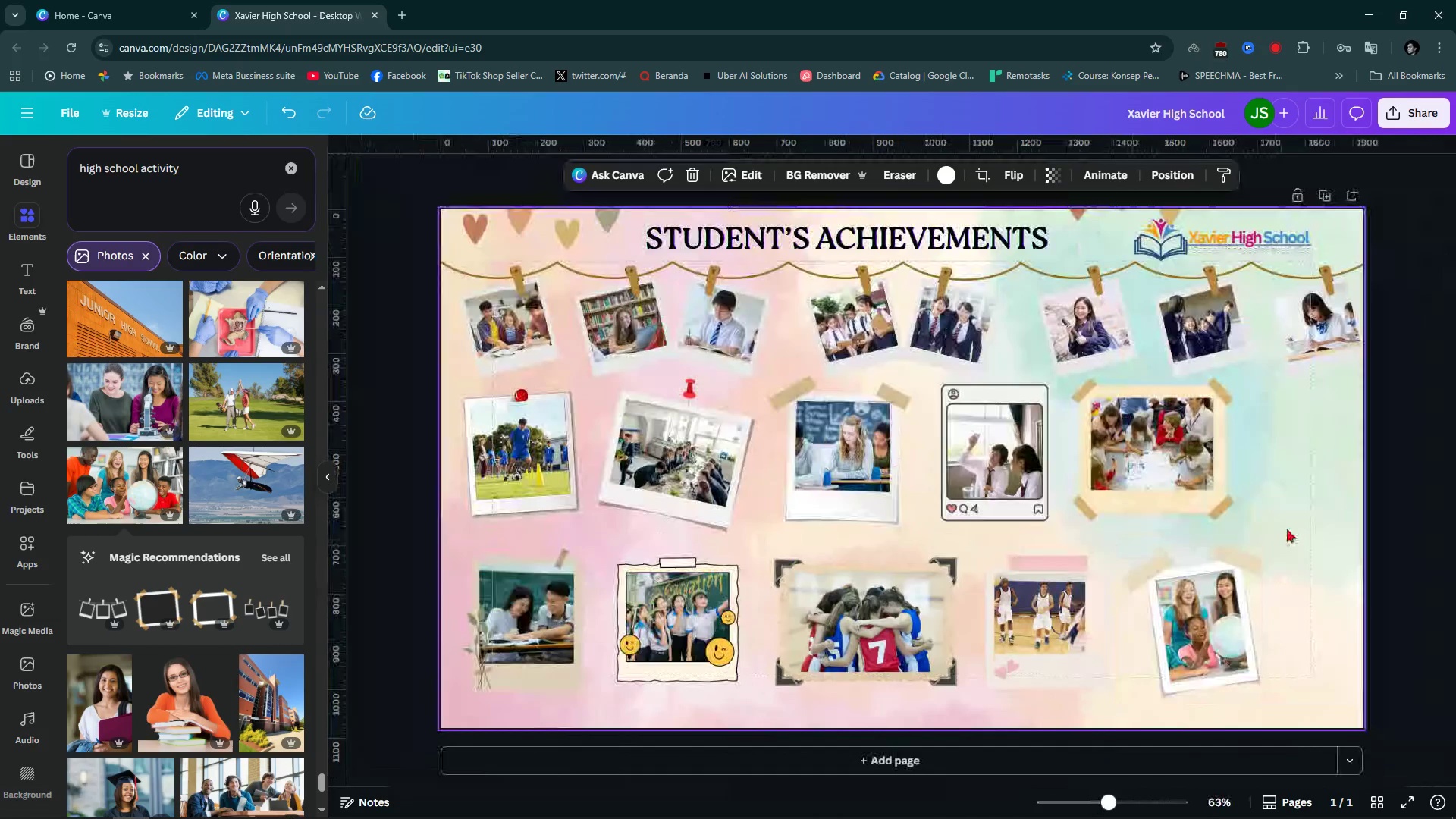 
key(Control+ControlLeft)
 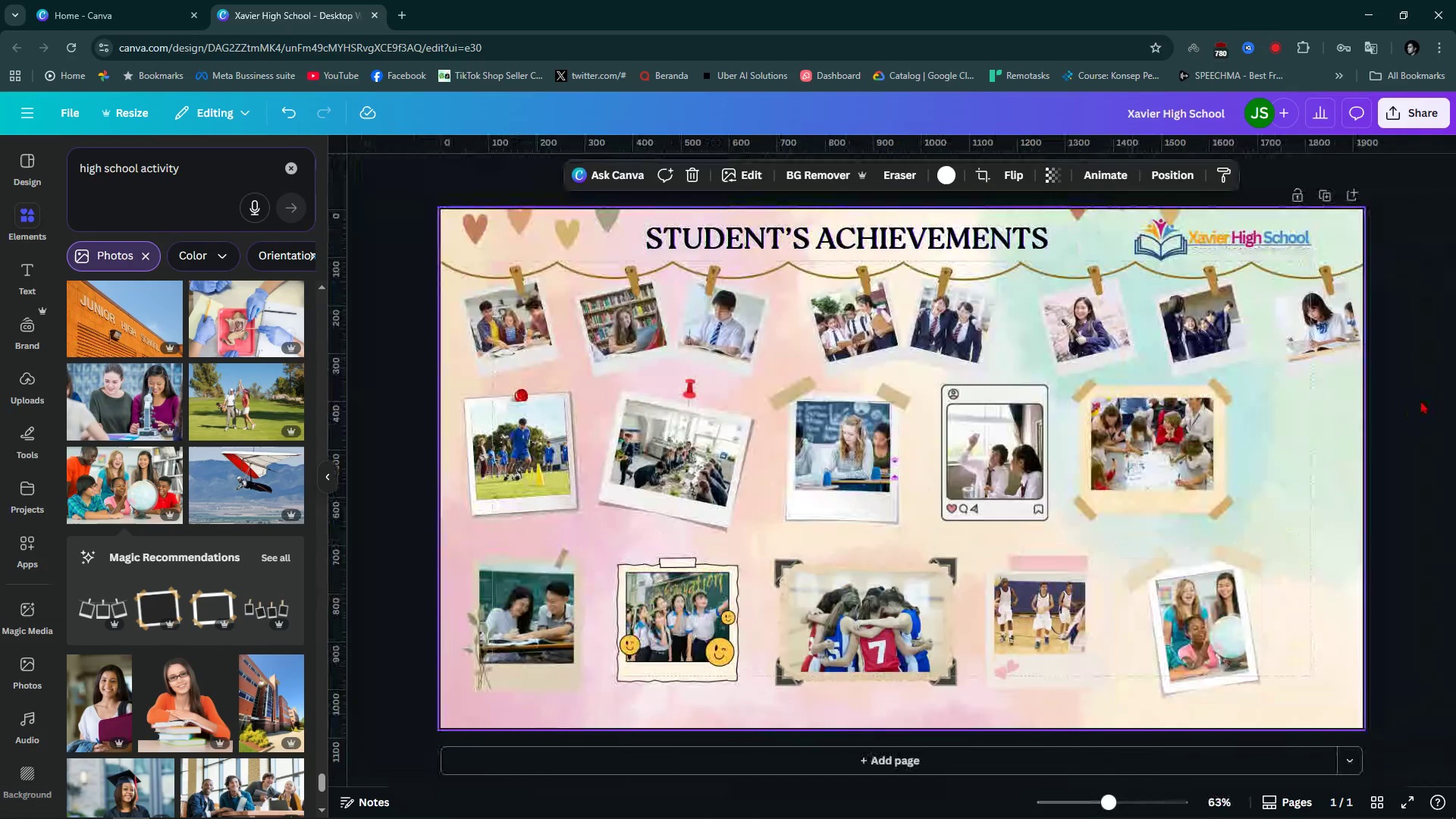 
left_click([1420, 399])
 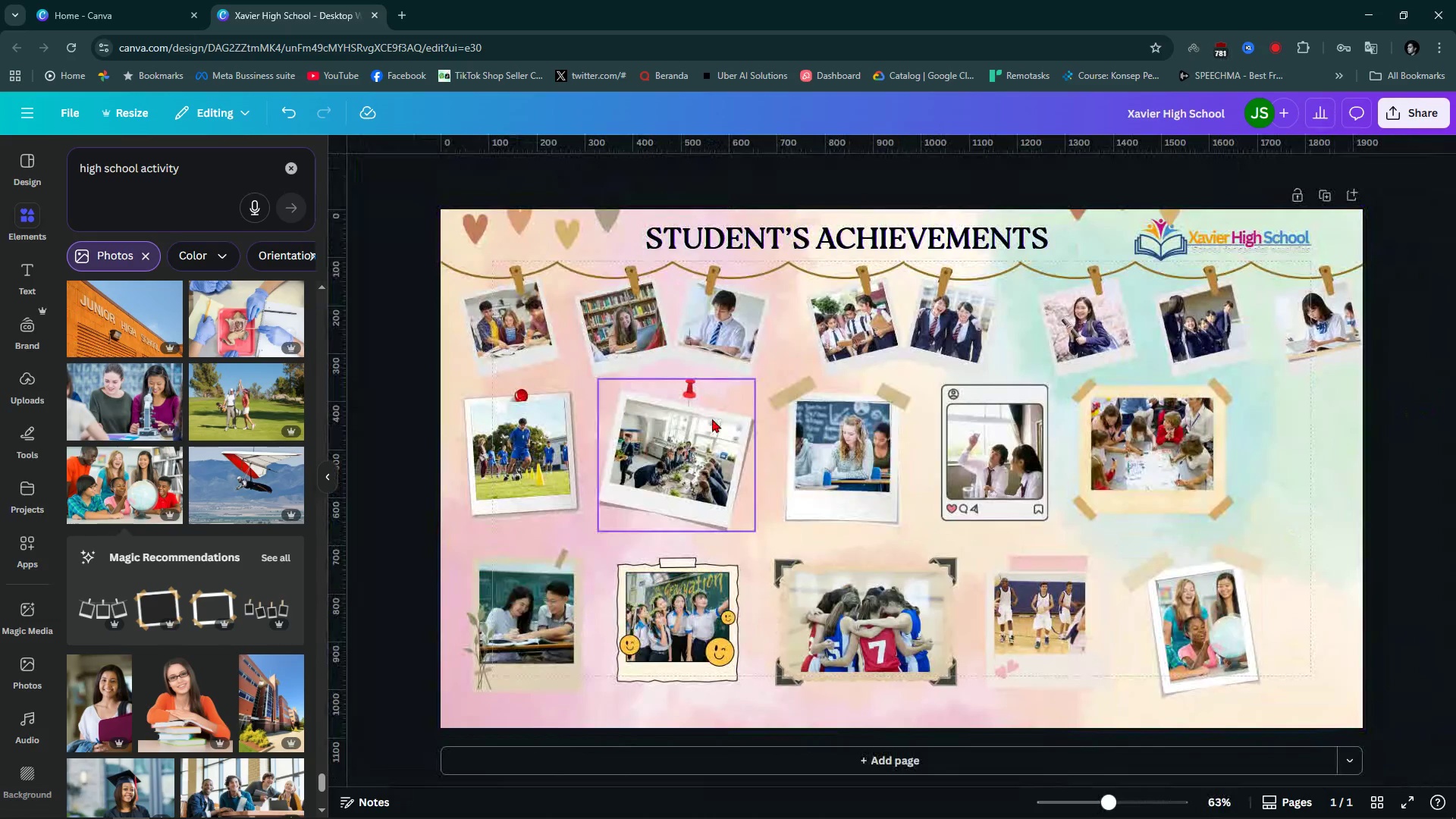 
key(Alt+AltLeft)
 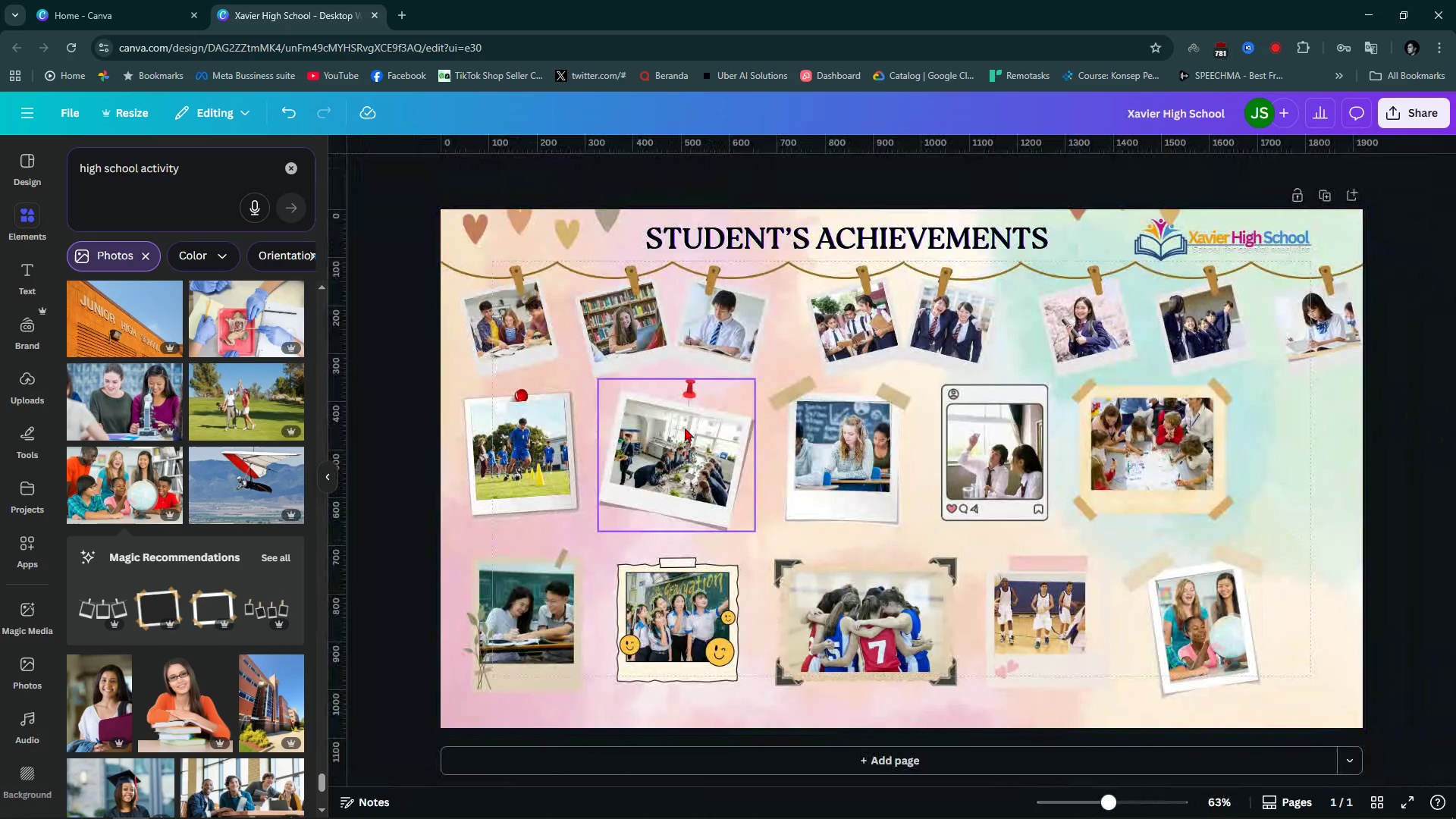 
key(Alt+AltLeft)
 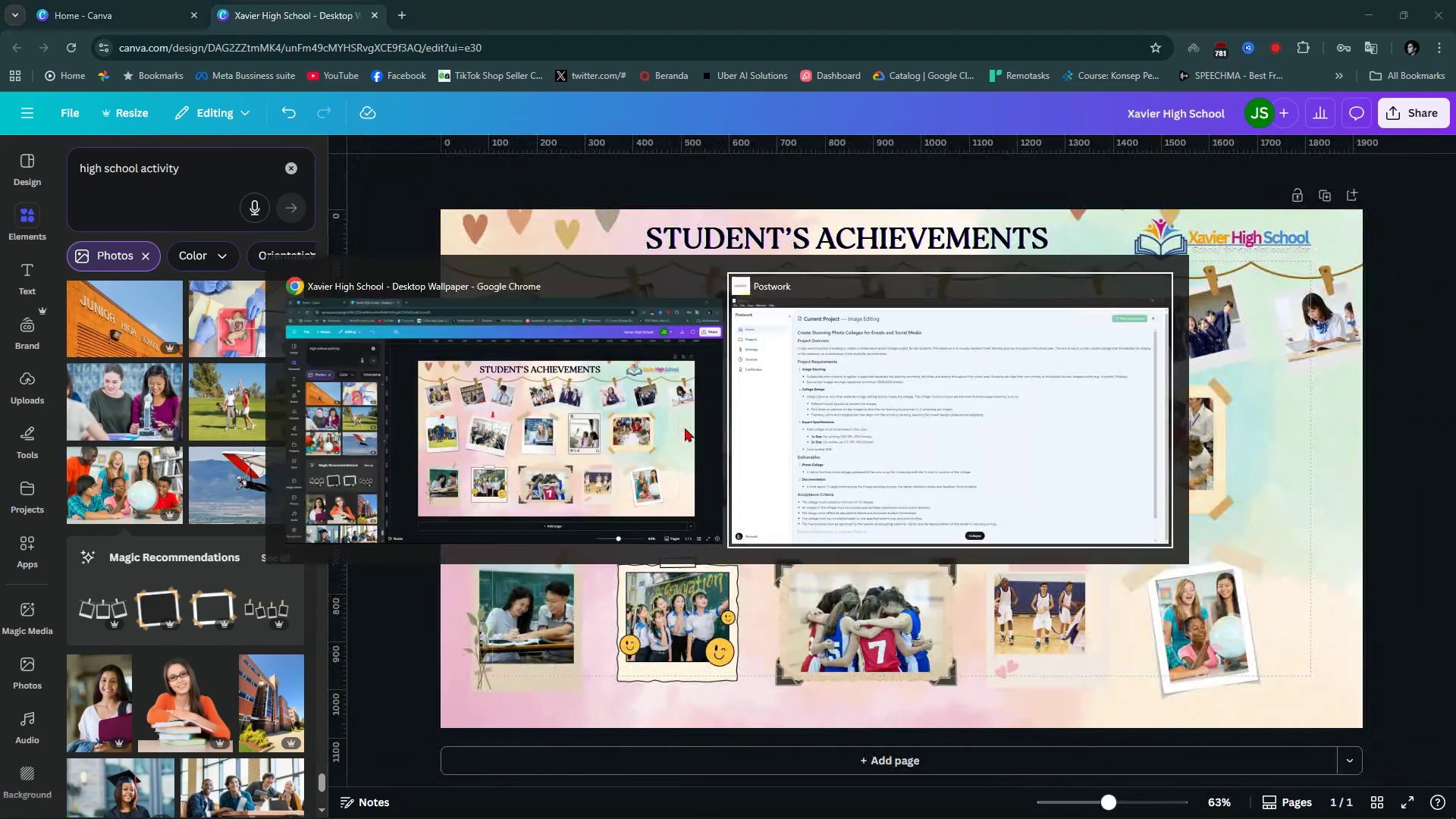 
key(Alt+Tab)